 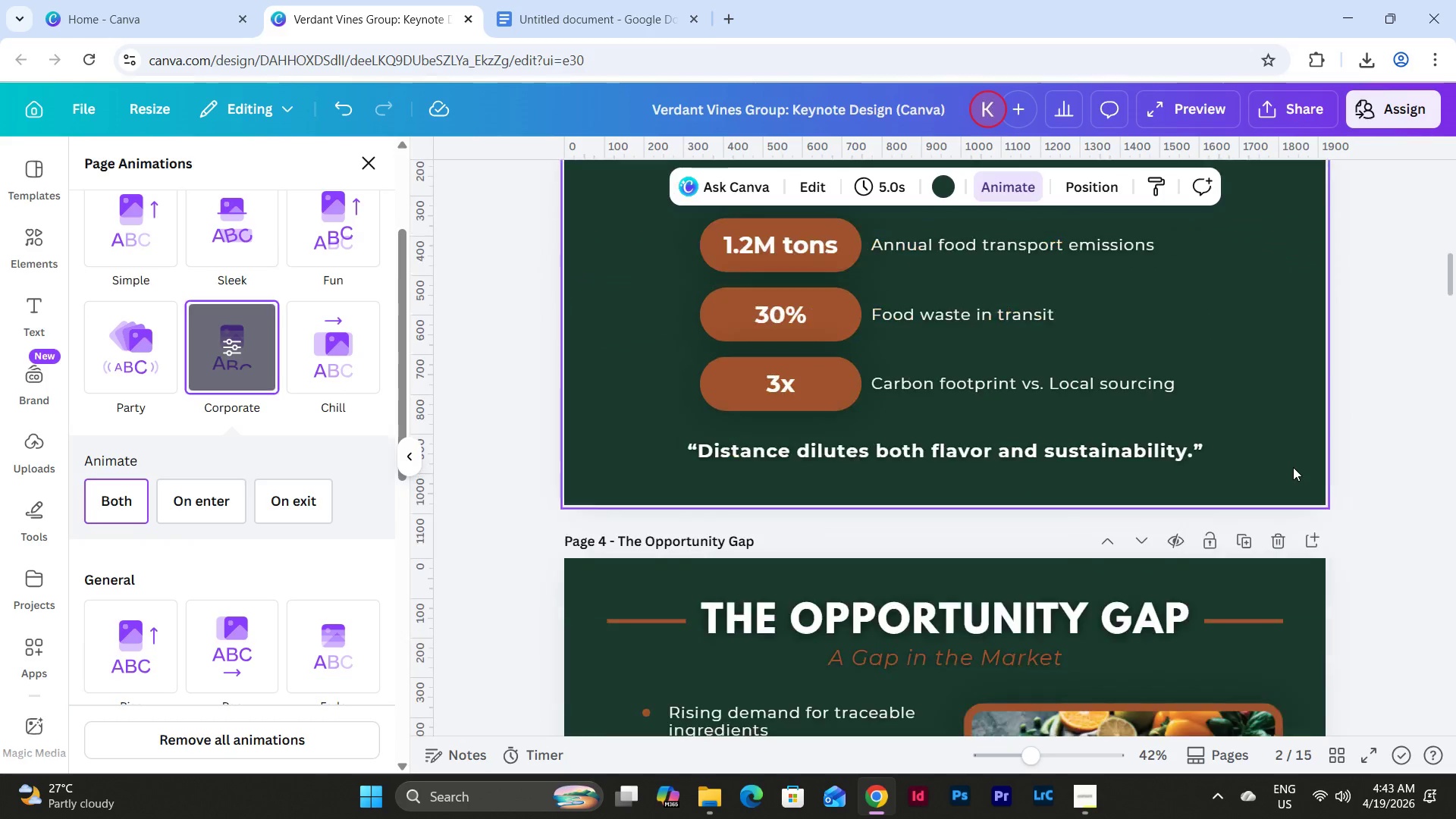 
scroll: coordinate [1293, 467], scroll_direction: up, amount: 1.0
 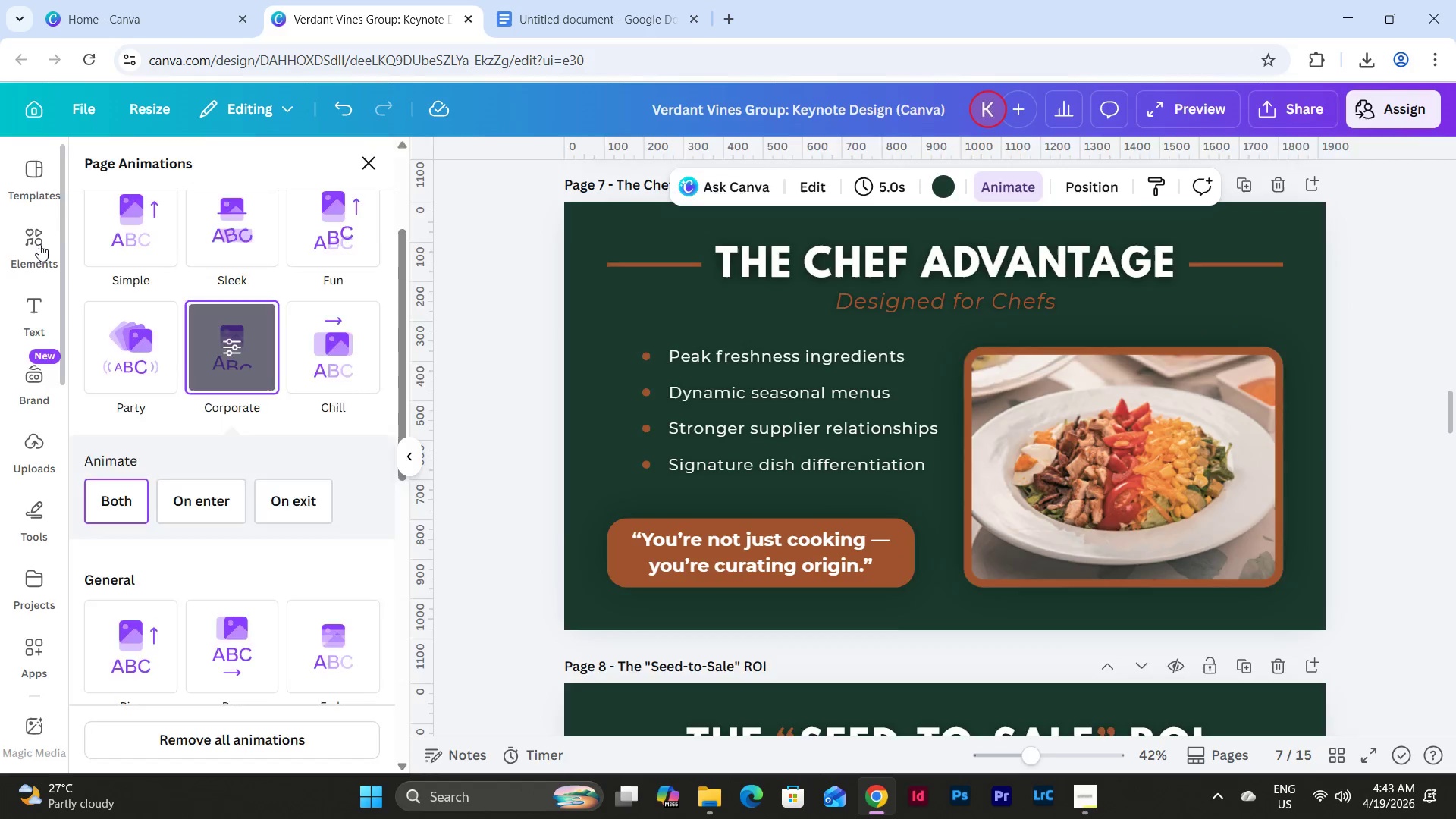 
left_click([150, 174])
 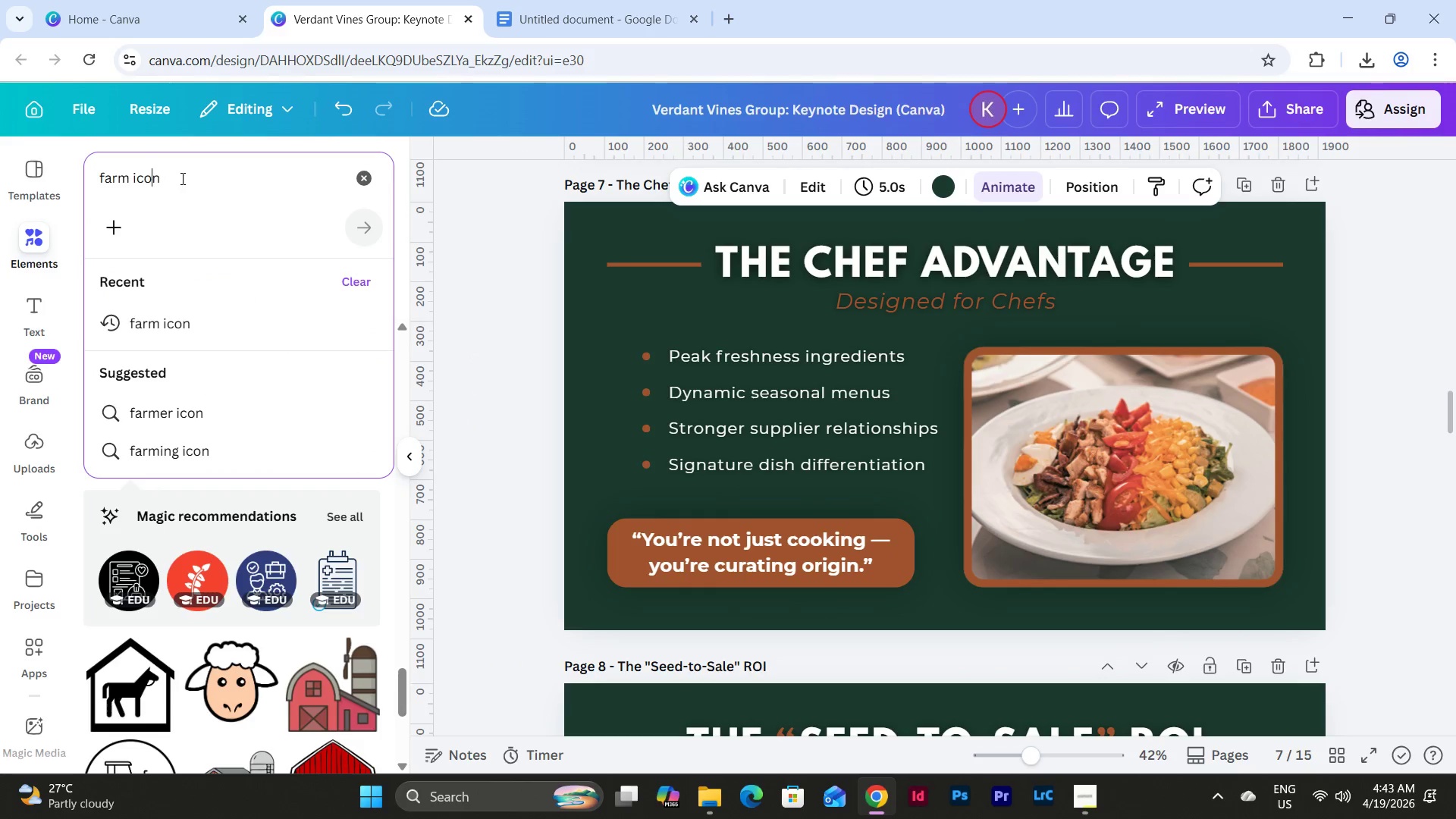 
left_click_drag(start_coordinate=[181, 178], to_coordinate=[87, 183])
 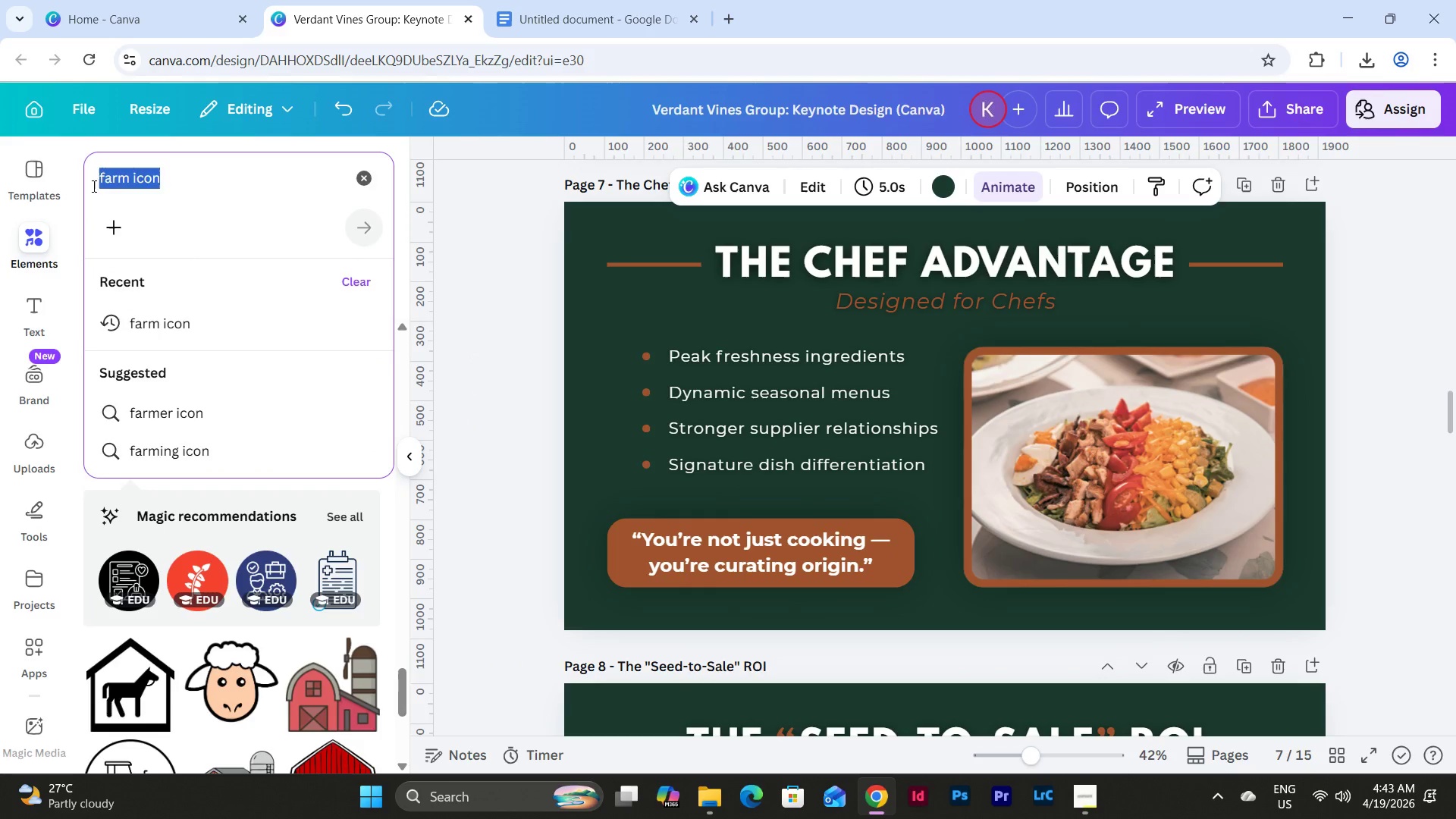 
key(Backspace)
type(restaurant food)
 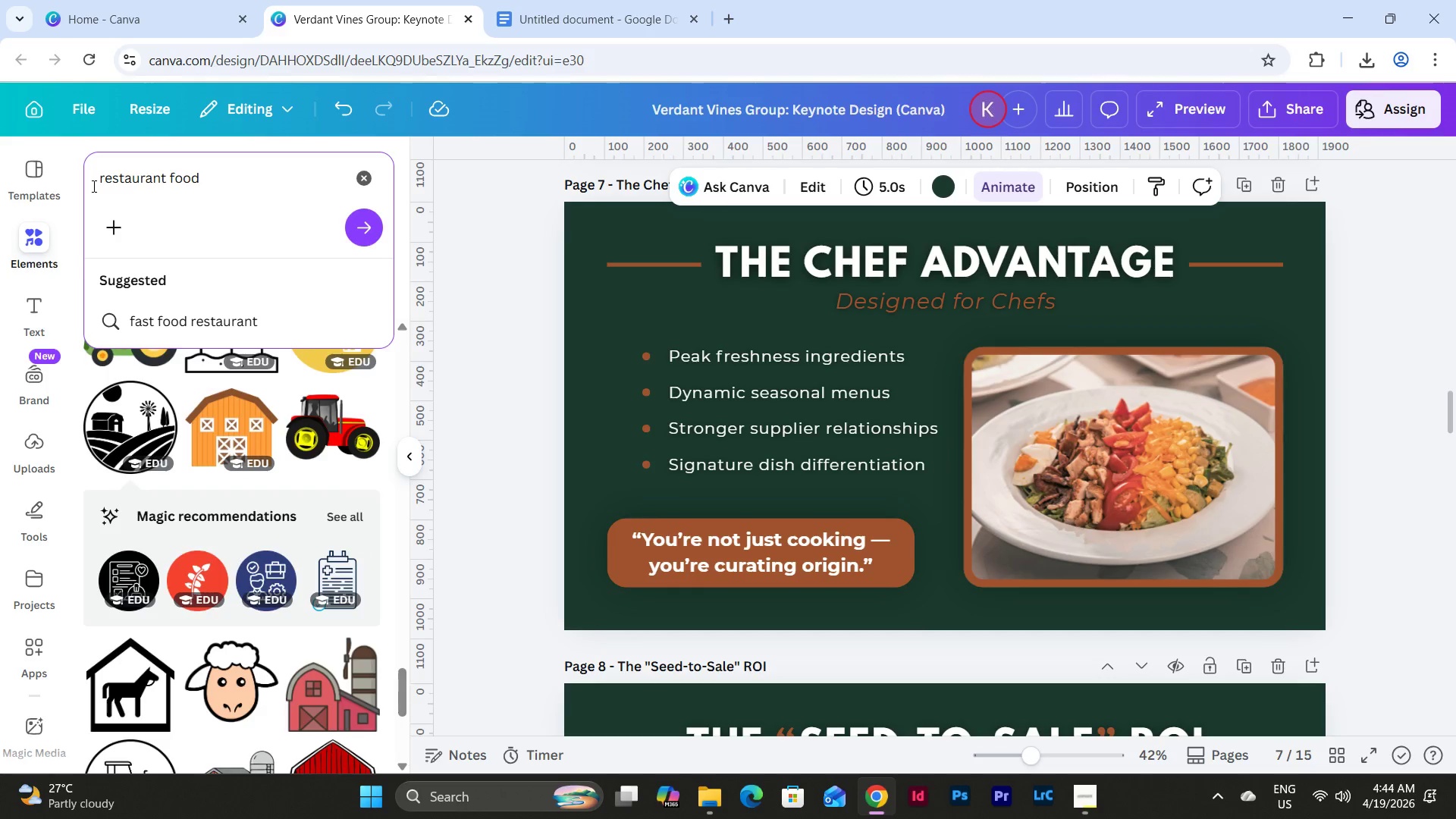 
key(Enter)
 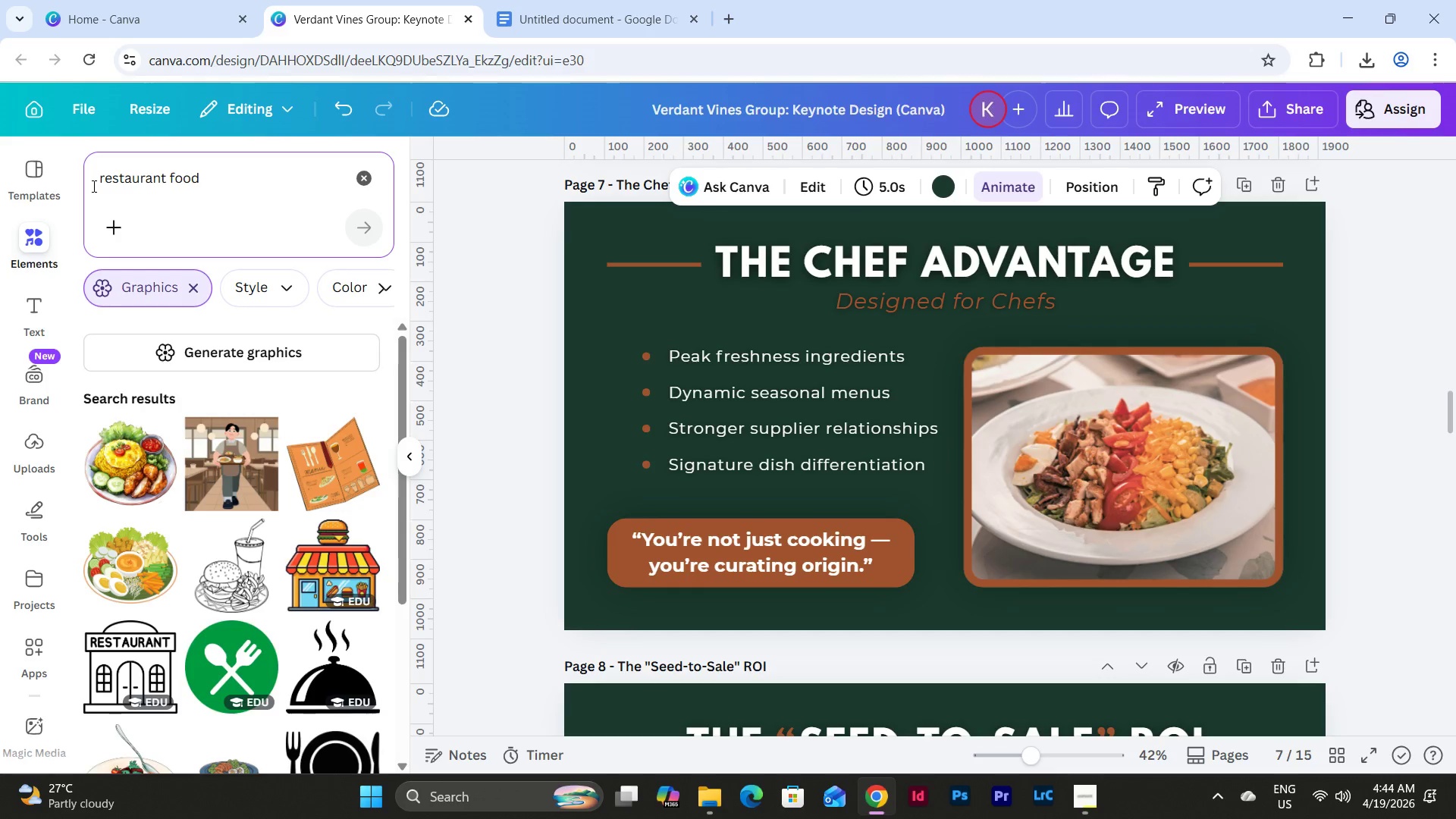 
scroll: coordinate [242, 420], scroll_direction: down, amount: 6.0
 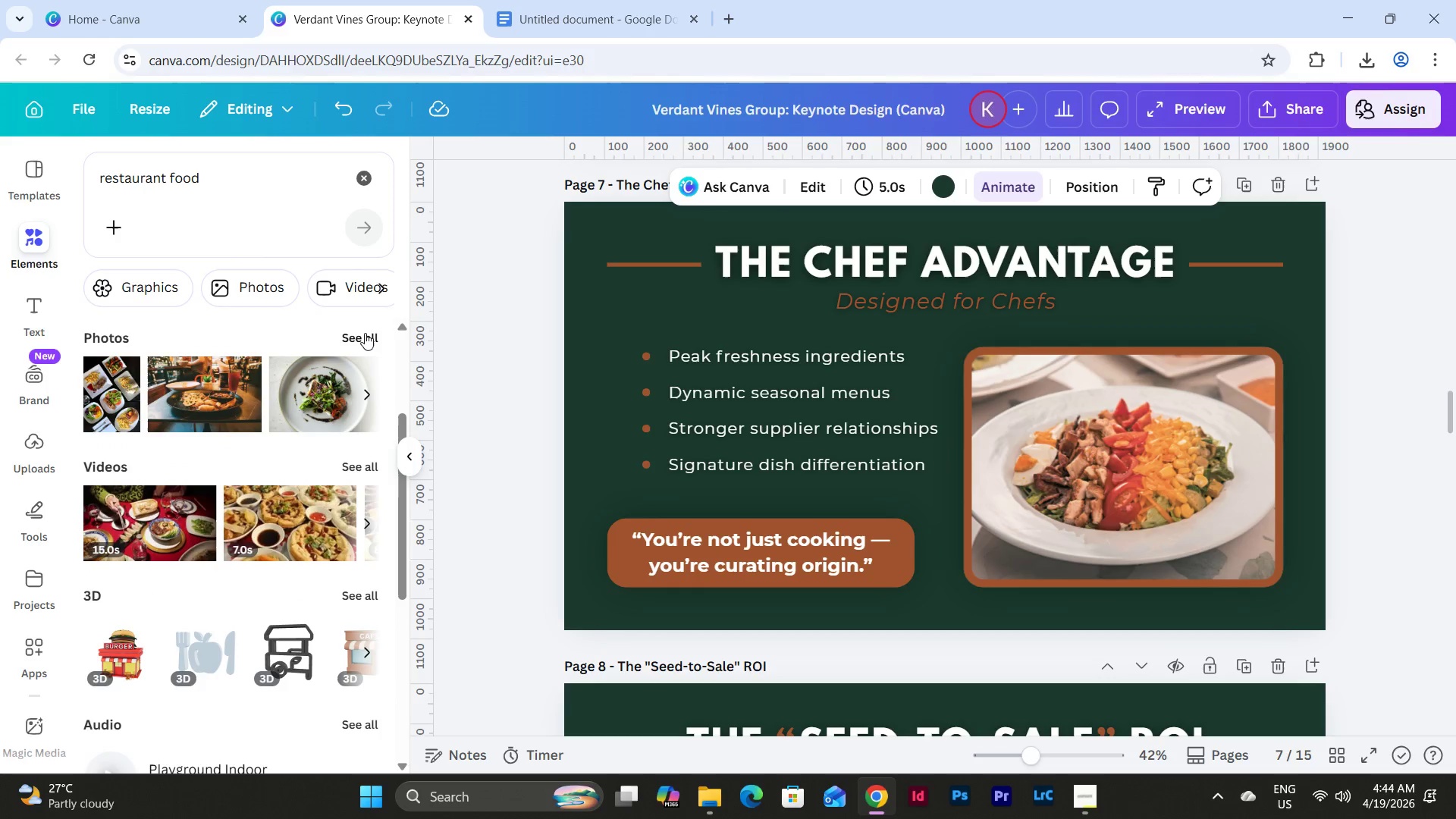 
left_click([365, 332])
 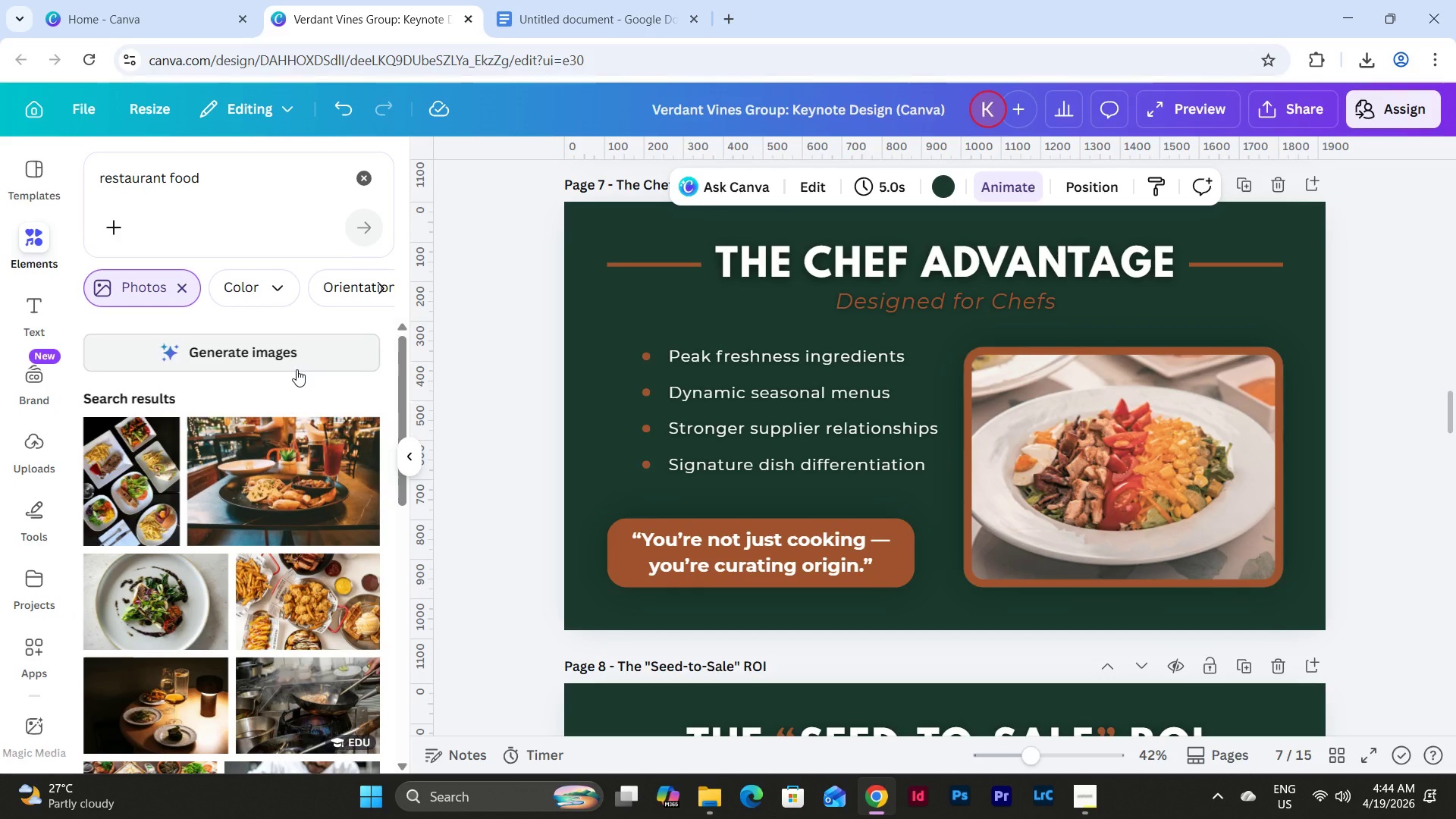 
left_click_drag(start_coordinate=[306, 479], to_coordinate=[1071, 471])
 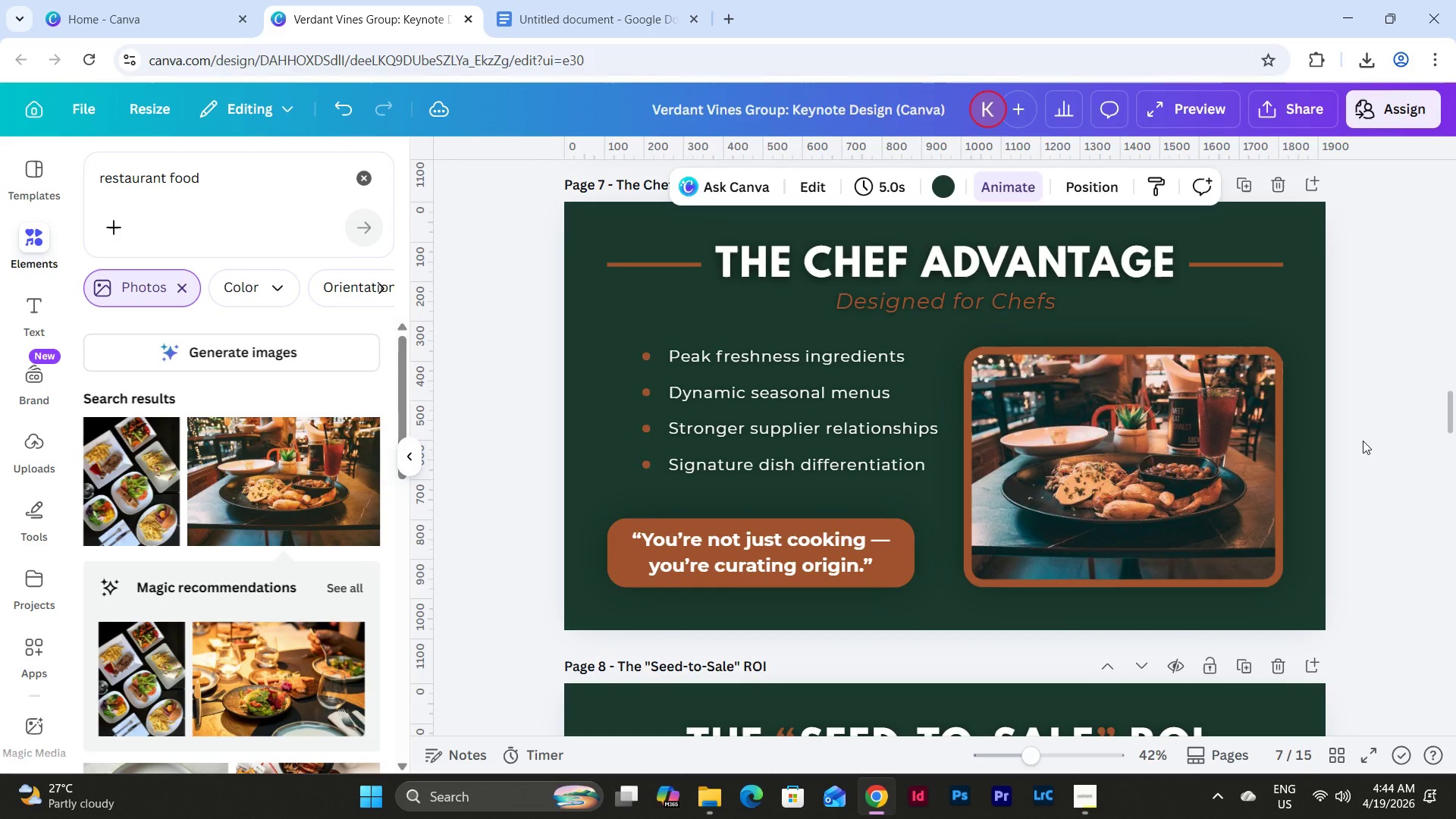 
left_click([1363, 441])
 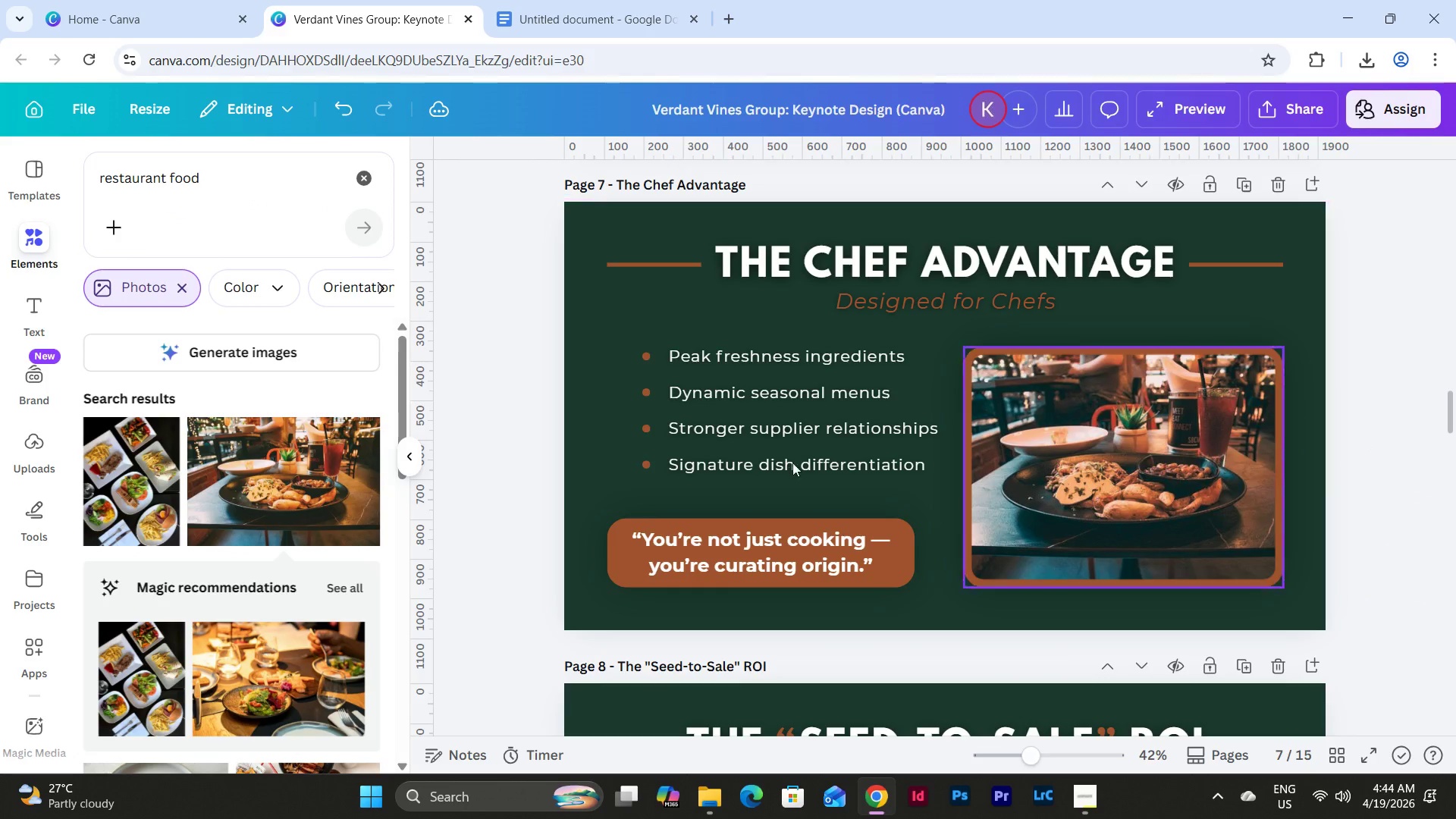 
scroll: coordinate [251, 440], scroll_direction: down, amount: 12.0
 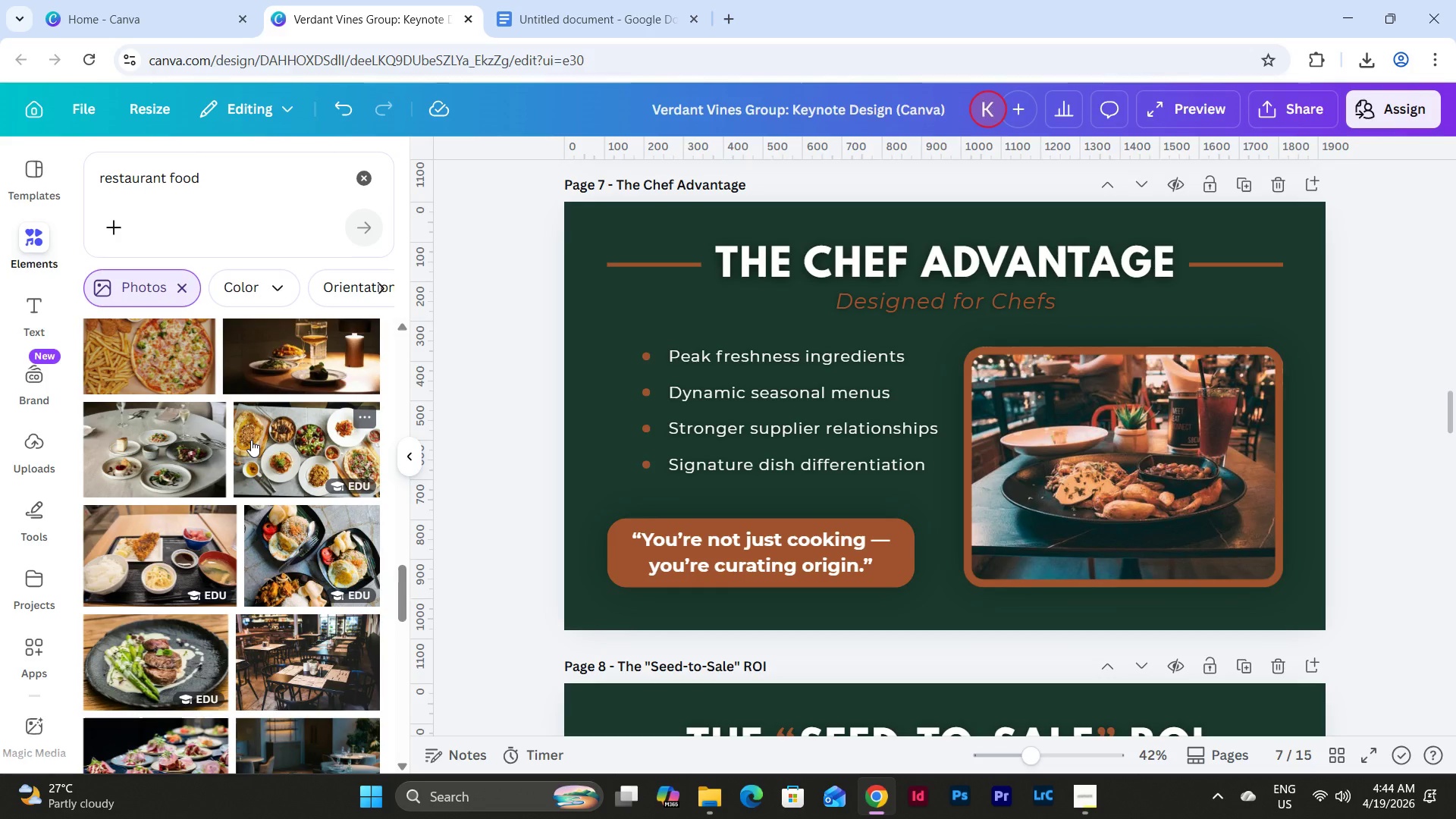 
left_click_drag(start_coordinate=[170, 662], to_coordinate=[1084, 479])
 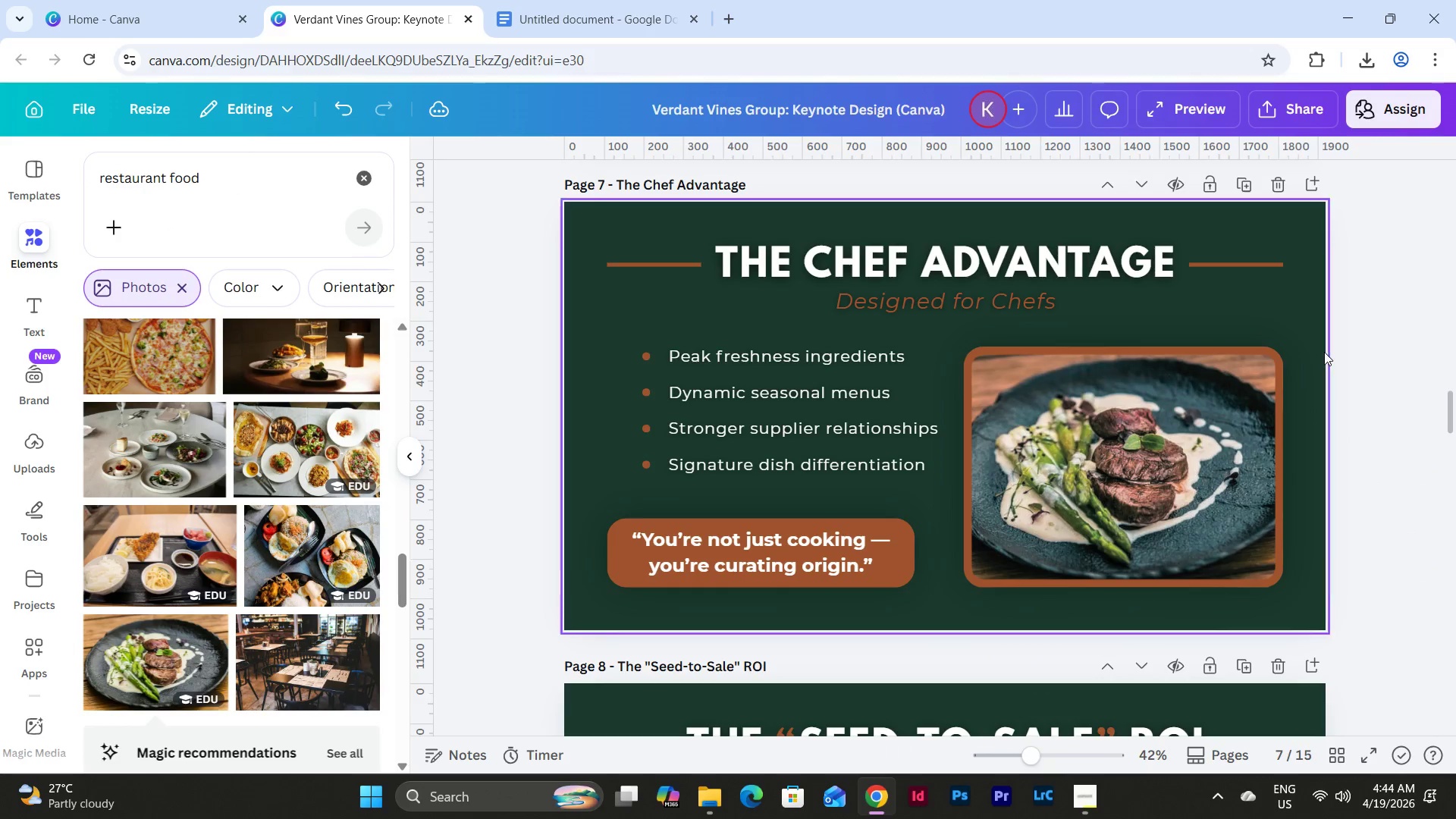 
left_click([1313, 353])
 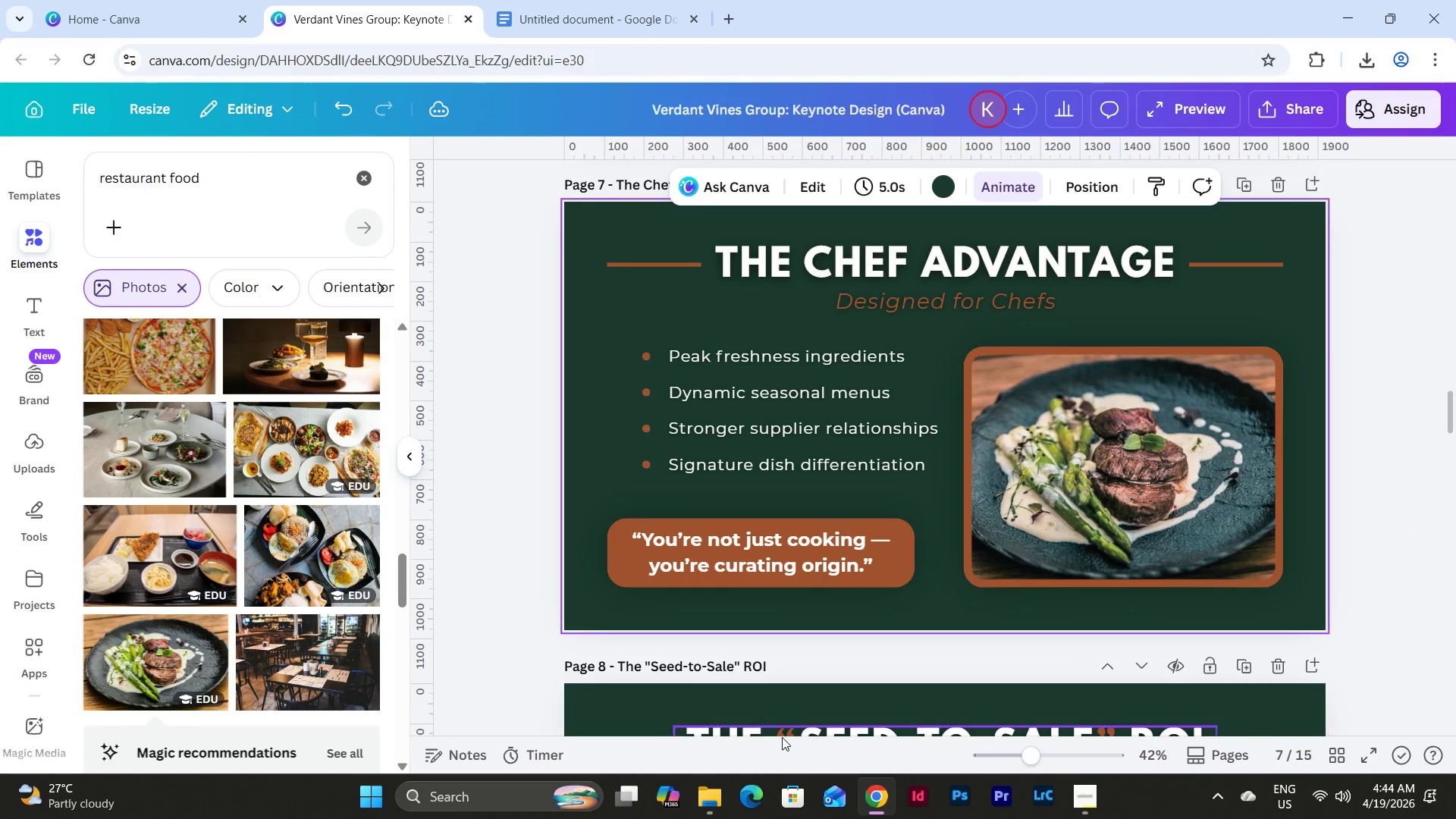 
left_click([711, 795])
 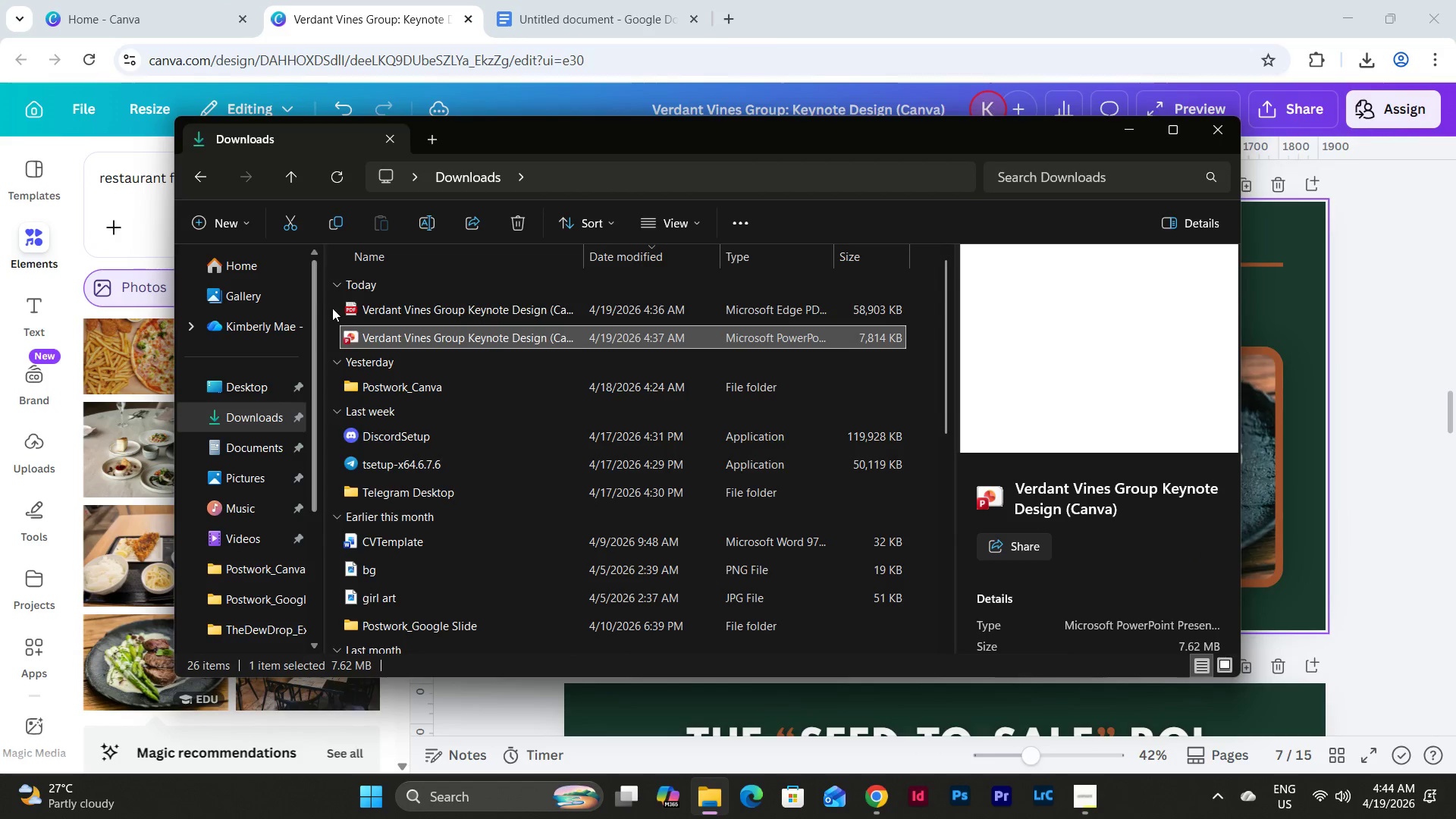 
left_click_drag(start_coordinate=[334, 312], to_coordinate=[427, 339])
 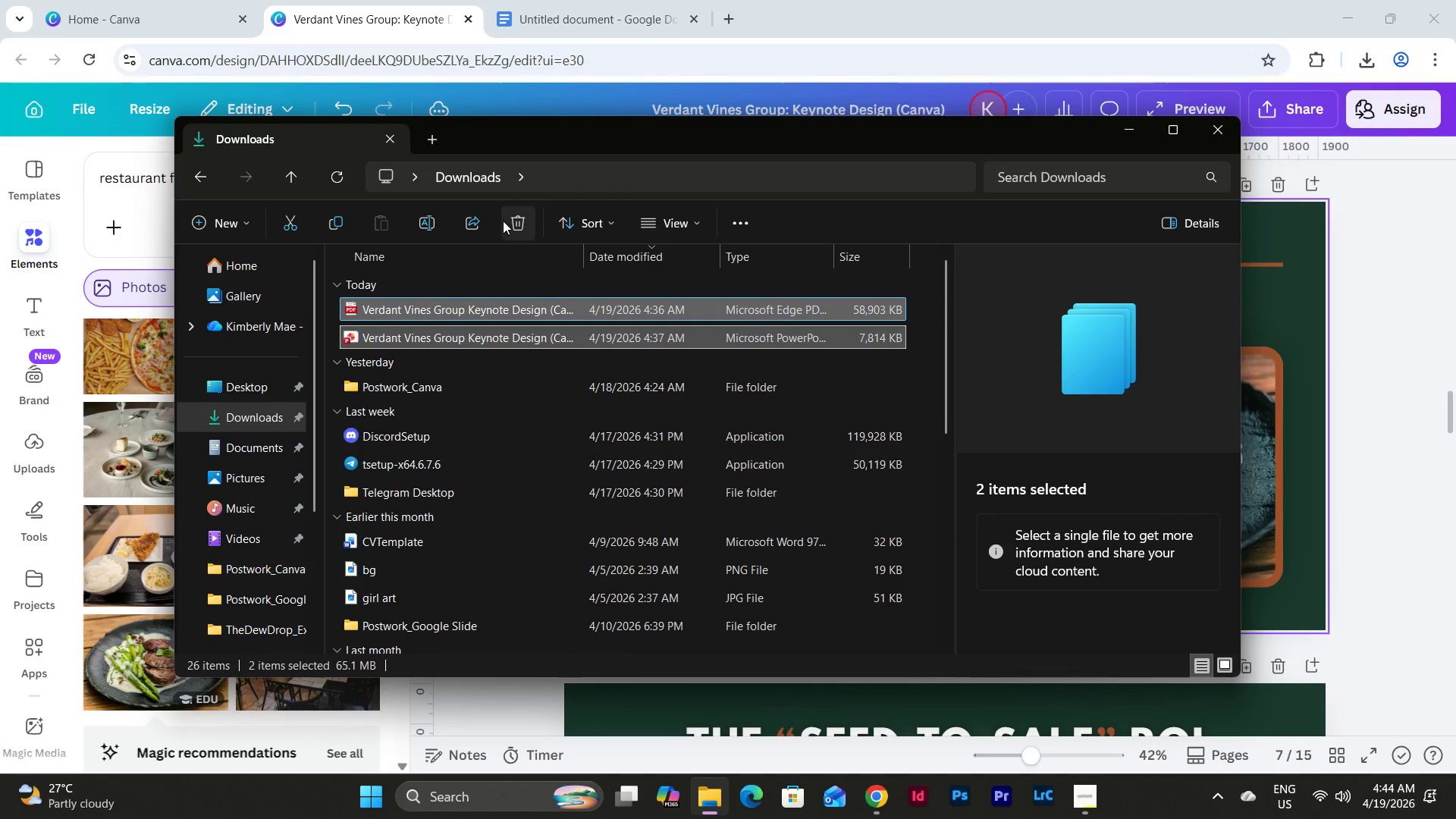 
left_click([503, 221])
 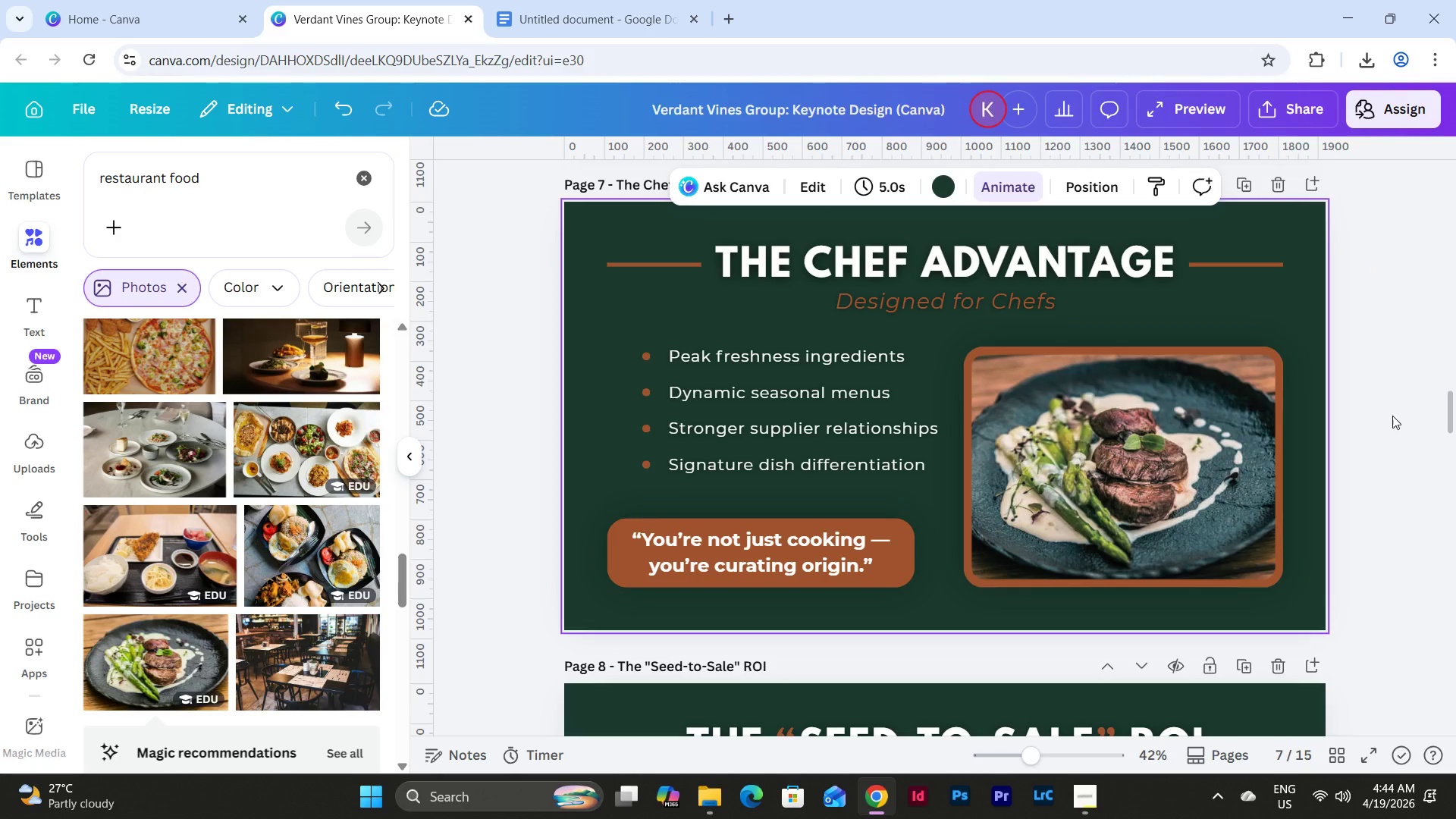 
scroll: coordinate [1424, 500], scroll_direction: down, amount: 37.0
 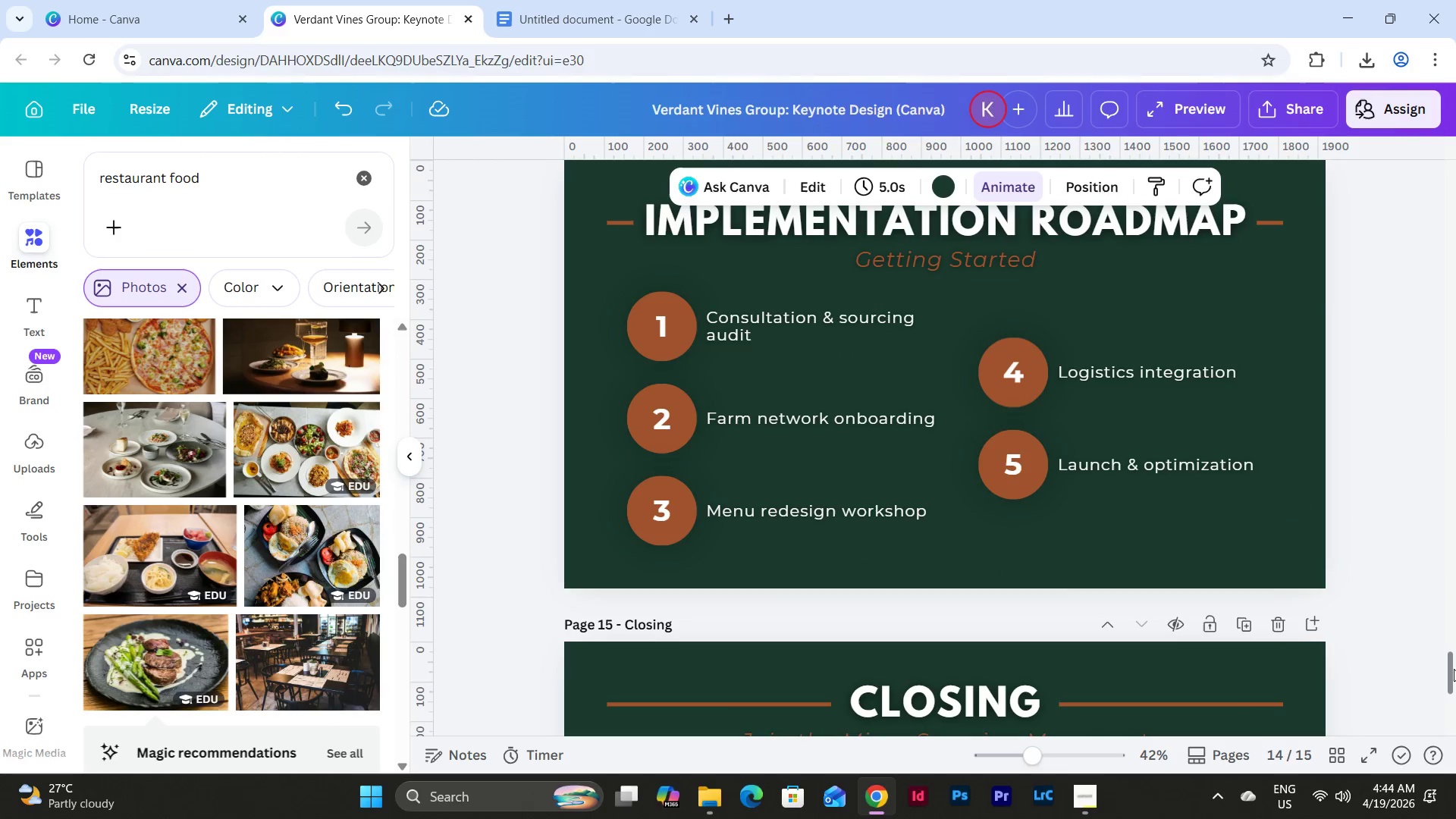 
left_click_drag(start_coordinate=[1454, 675], to_coordinate=[1445, 155])
 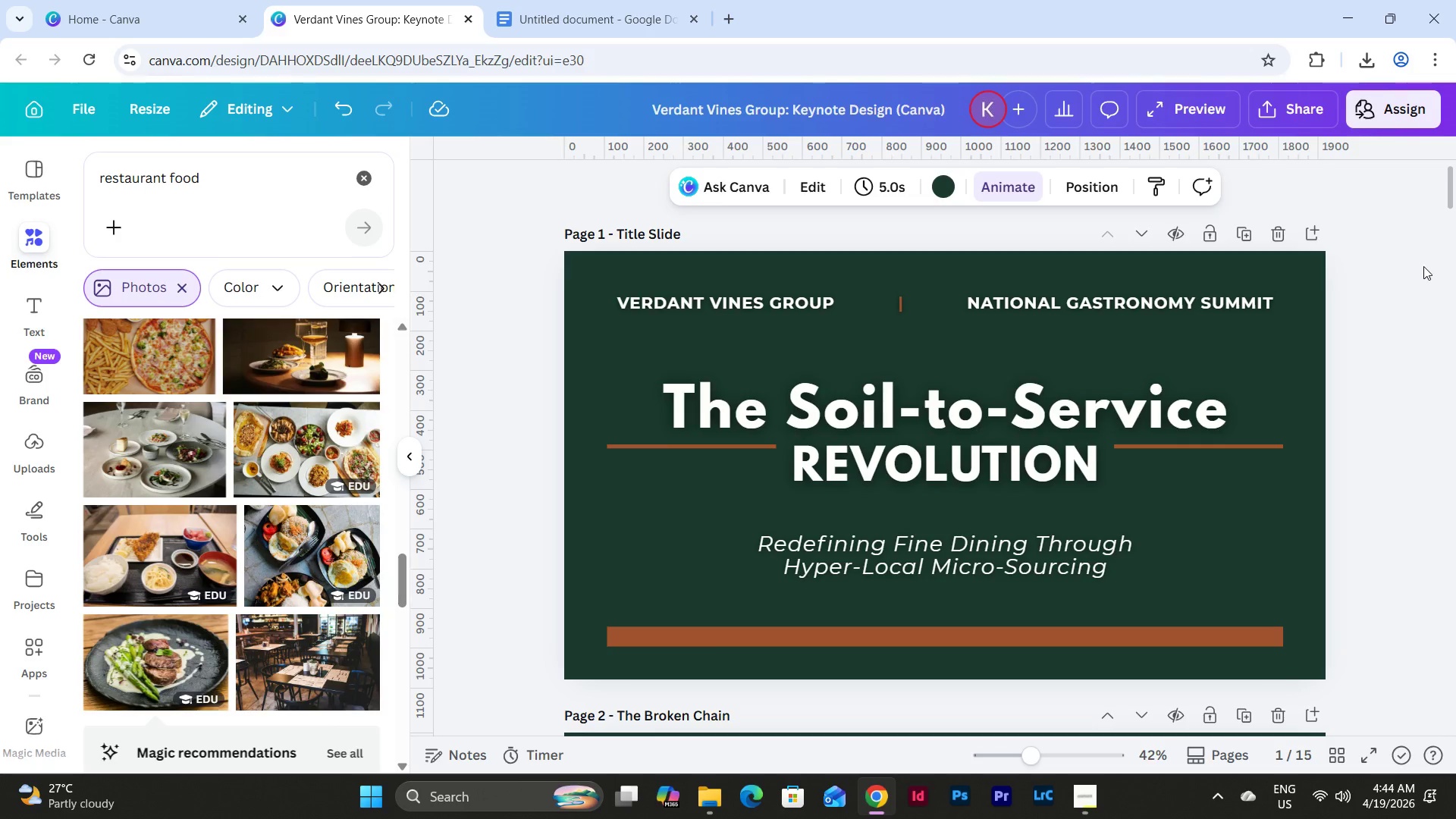 
scroll: coordinate [1423, 266], scroll_direction: up, amount: 3.0
 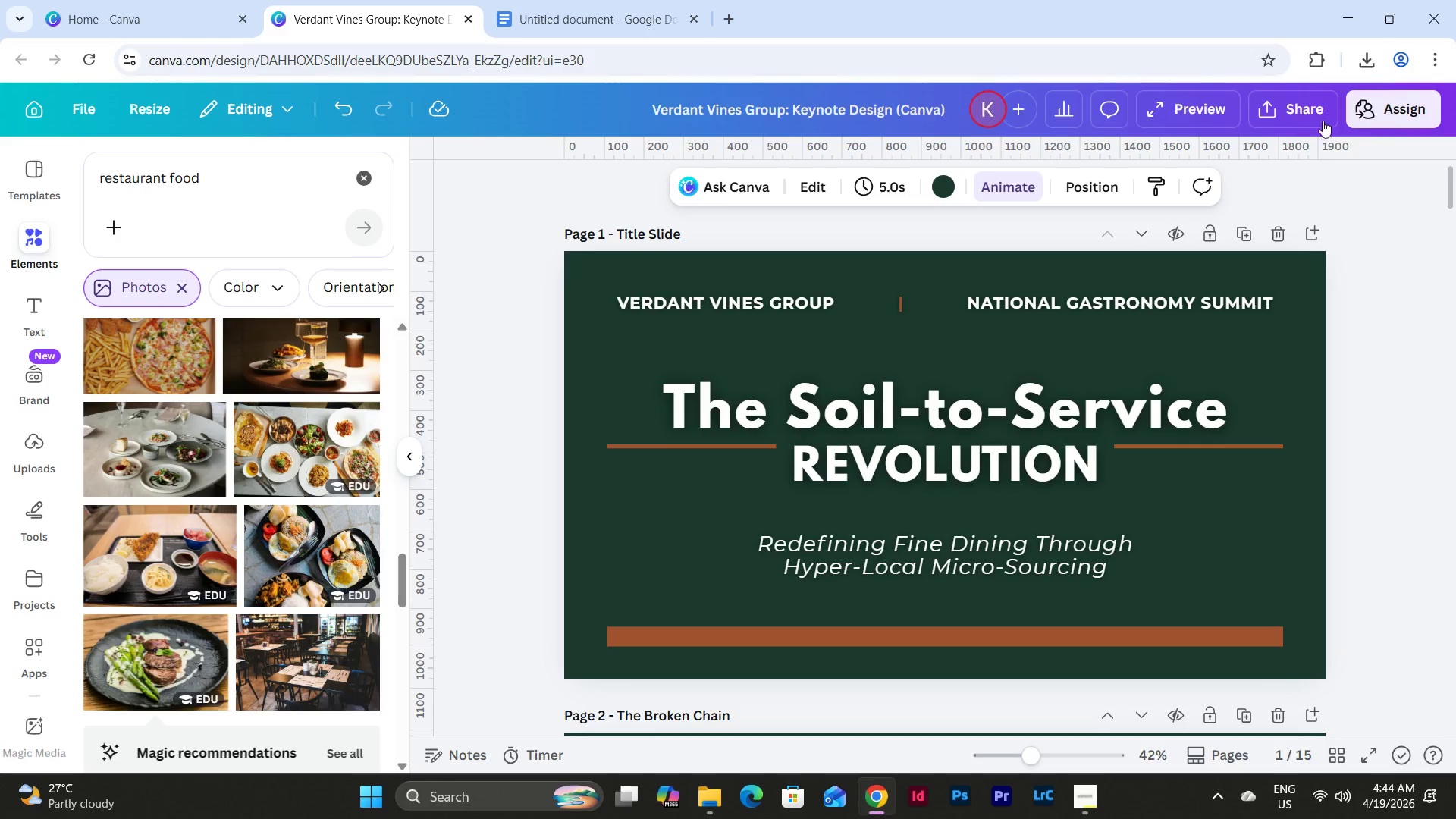 
left_click([1301, 101])
 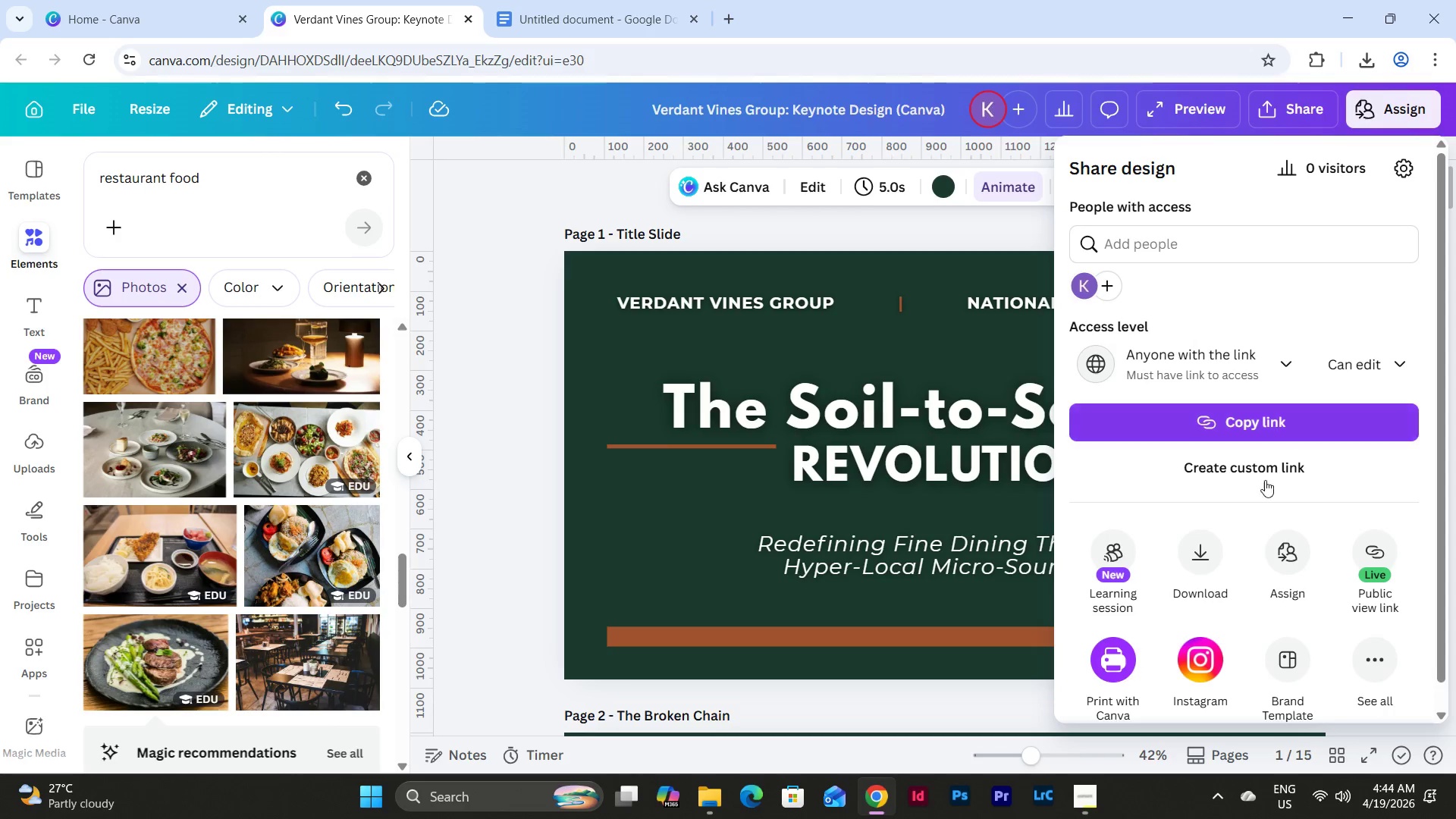 
left_click([1211, 563])
 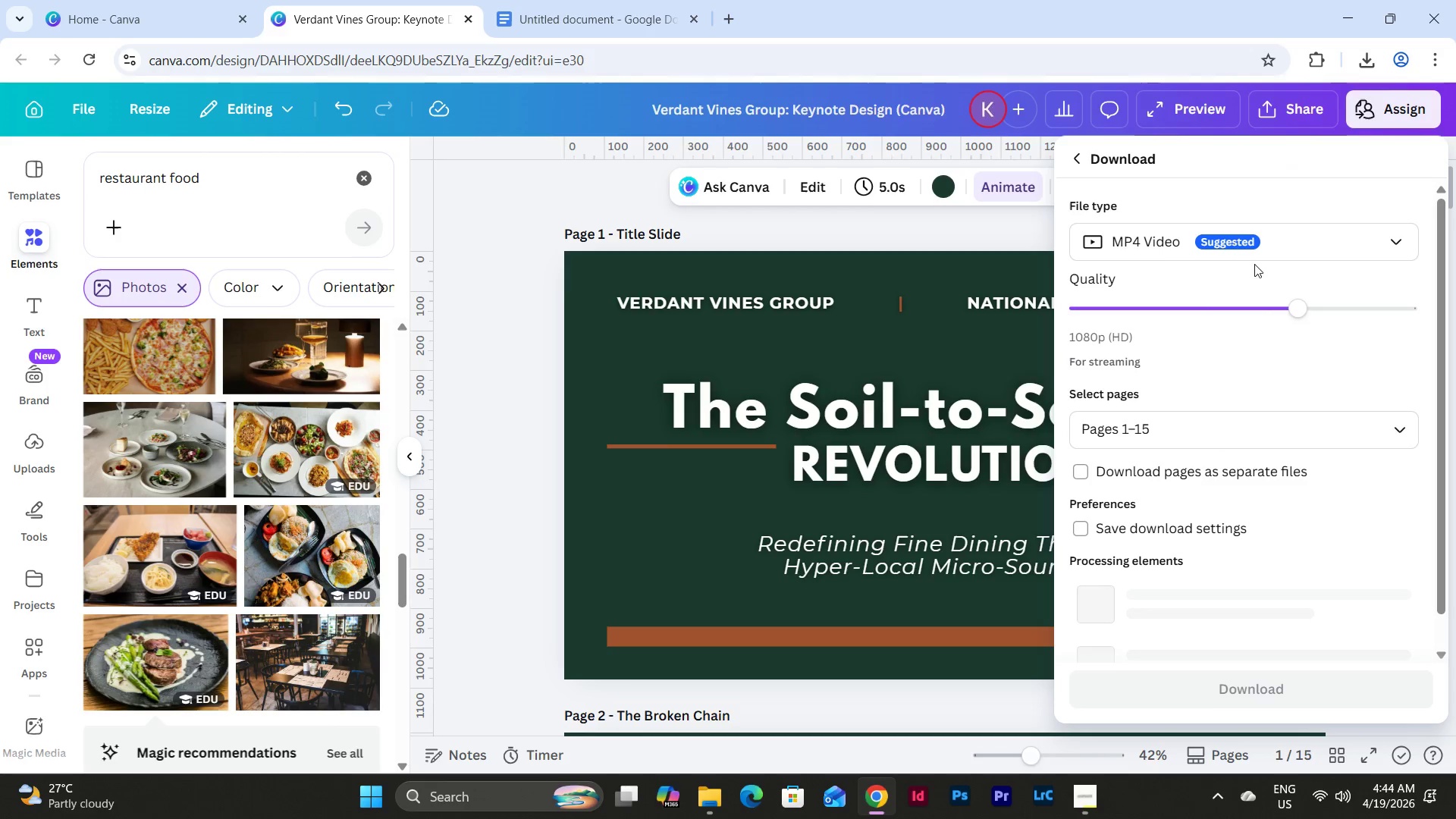 
left_click([1268, 250])
 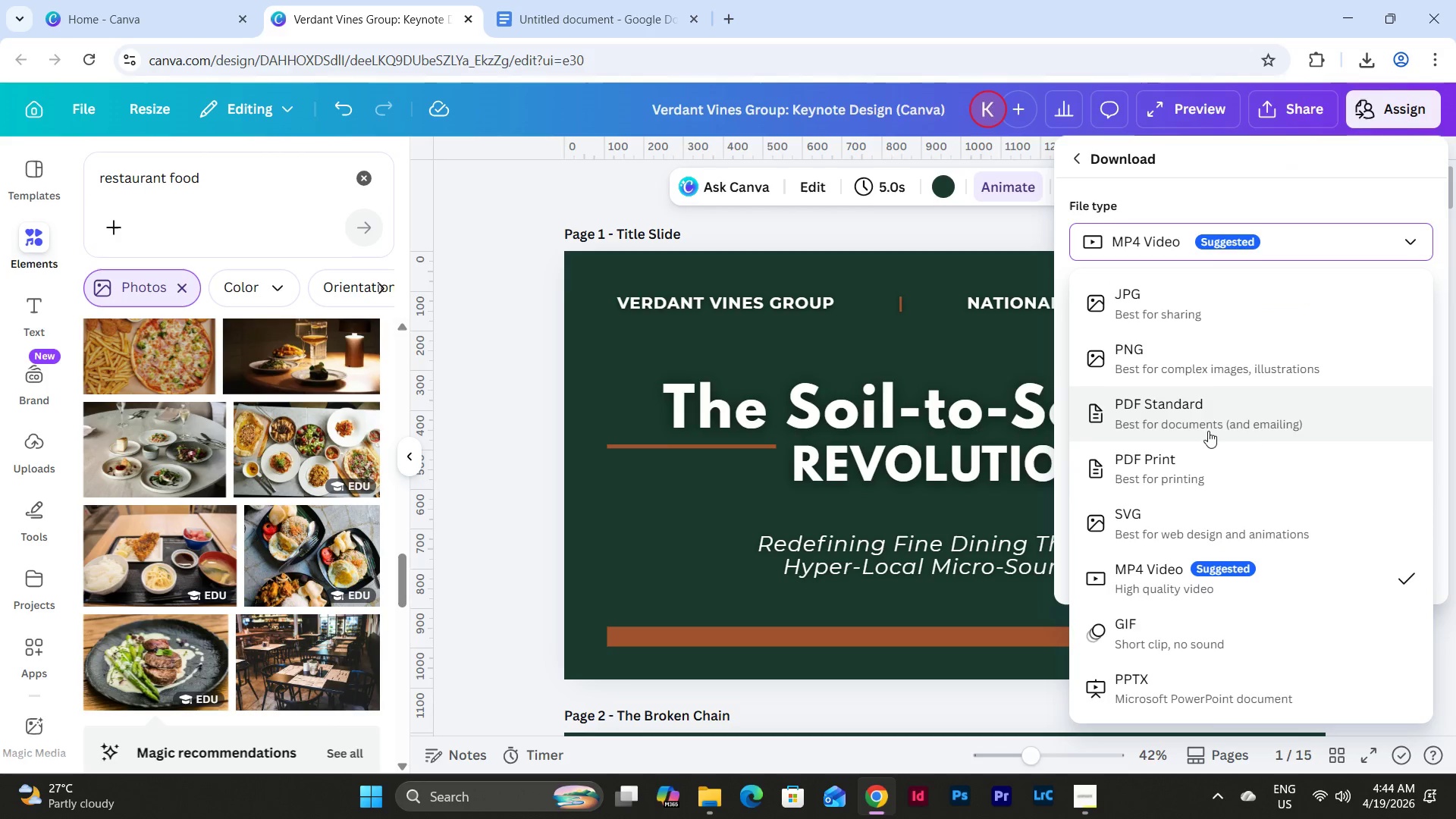 
left_click([1205, 465])
 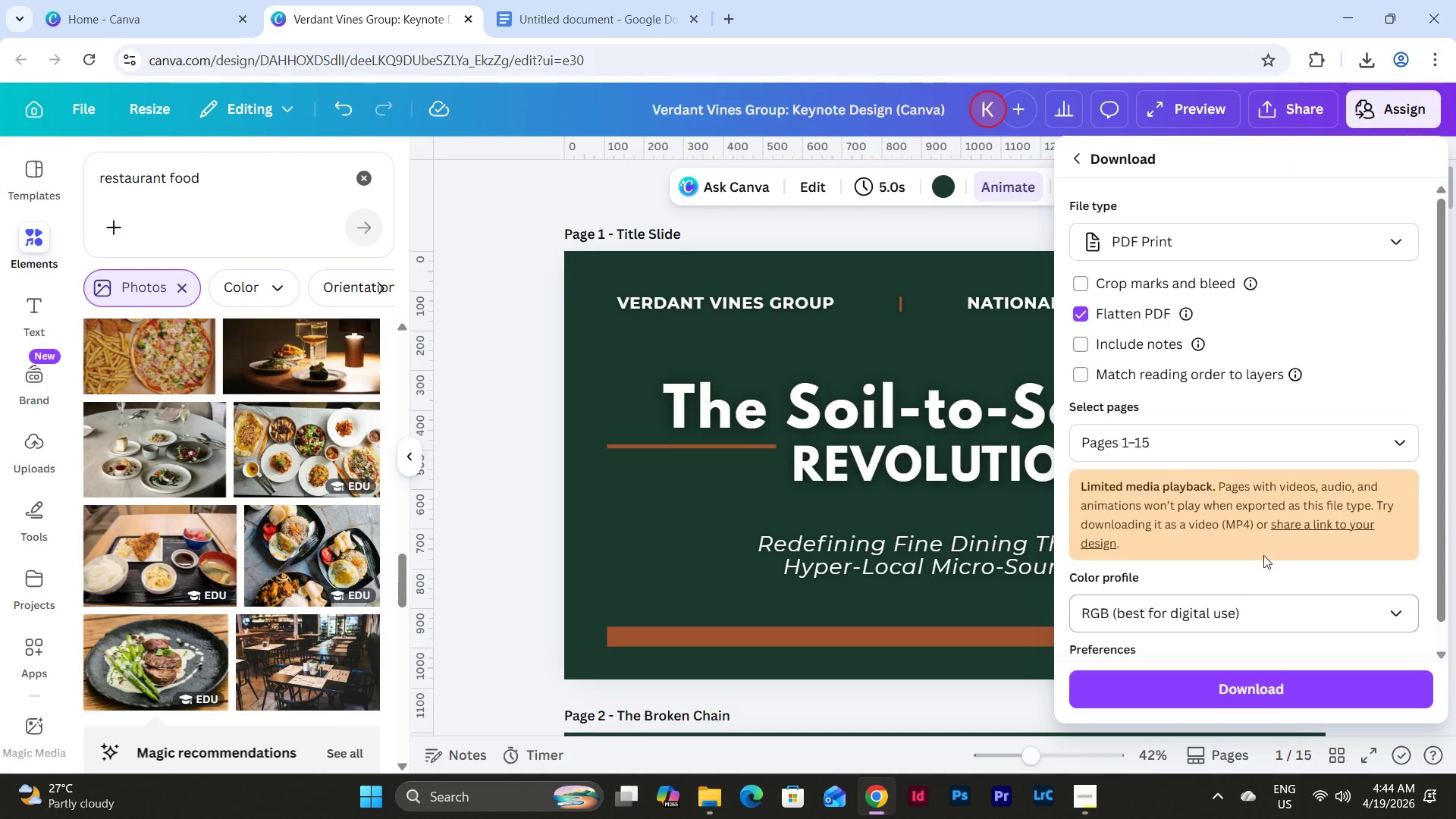 
left_click([1234, 686])
 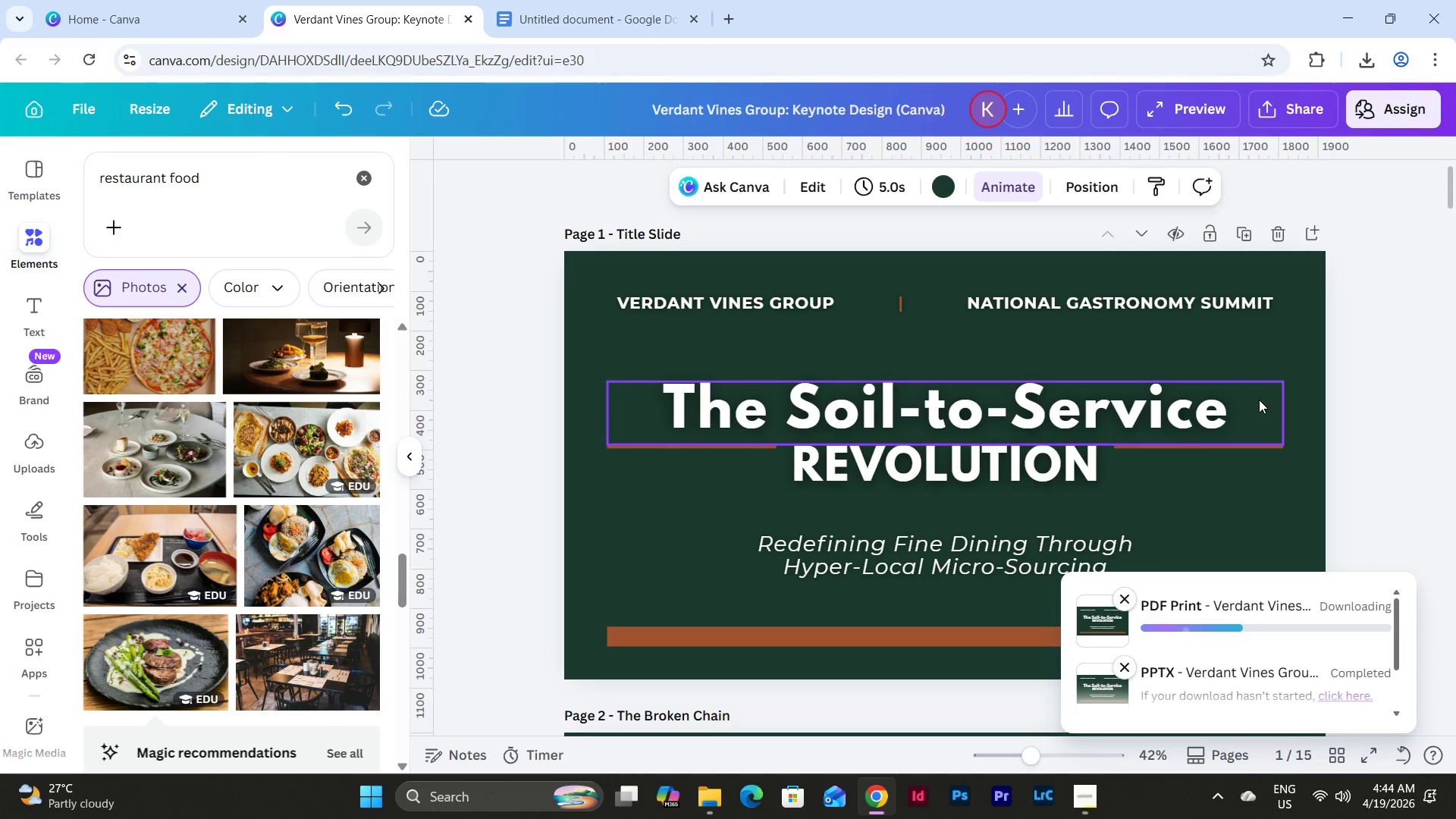 
wait(5.22)
 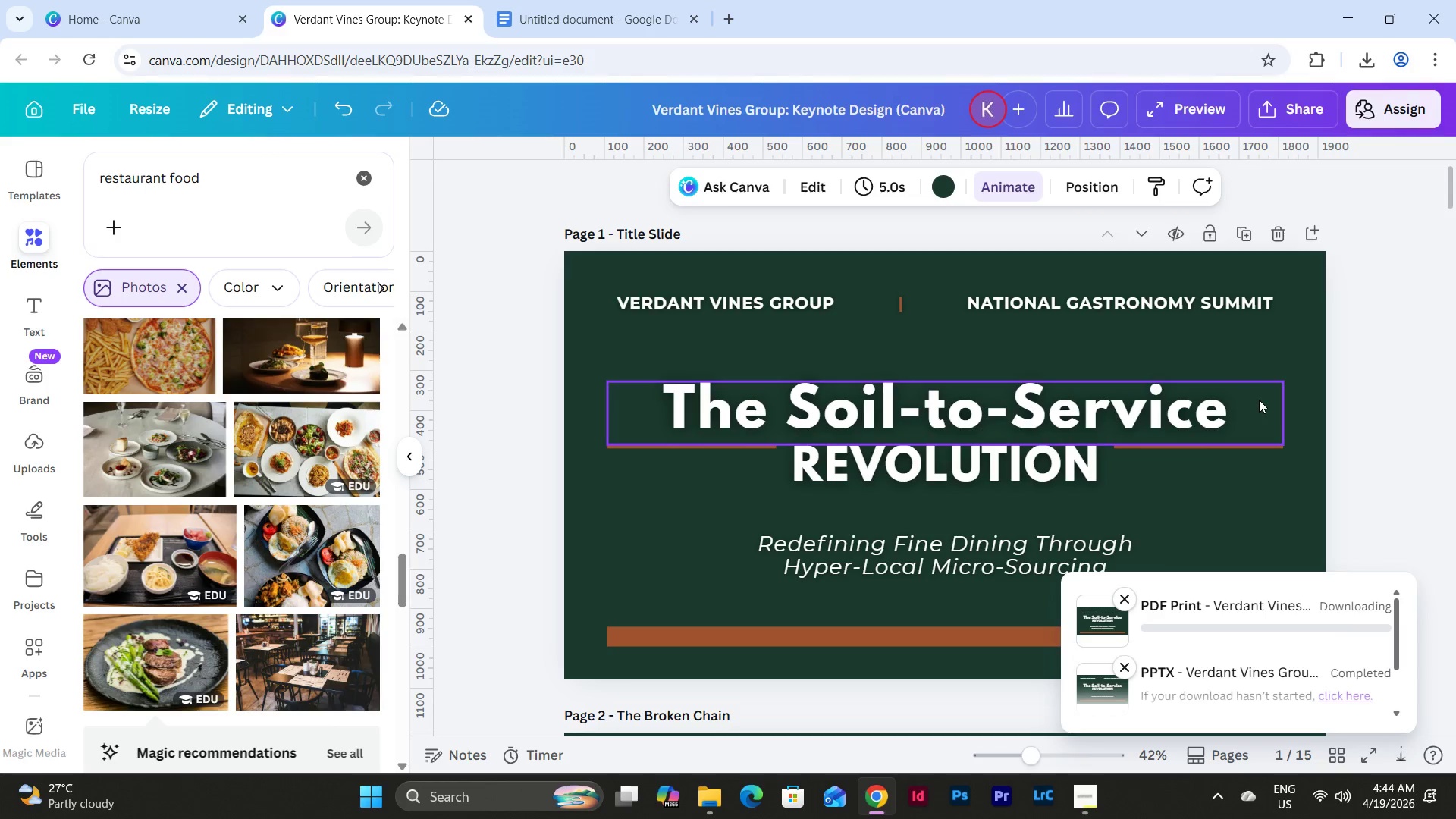 
left_click([1276, 111])
 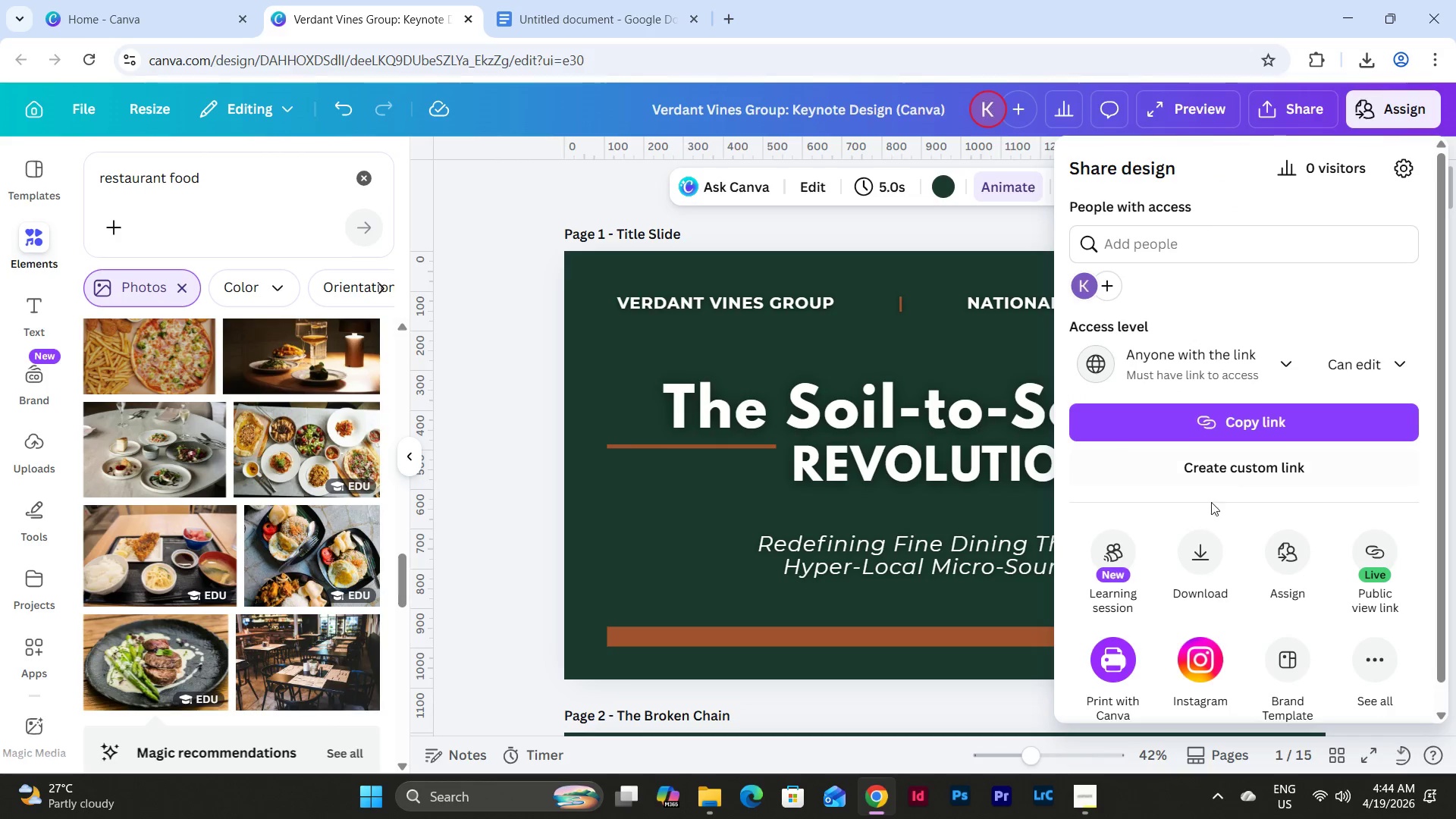 
left_click([1188, 554])
 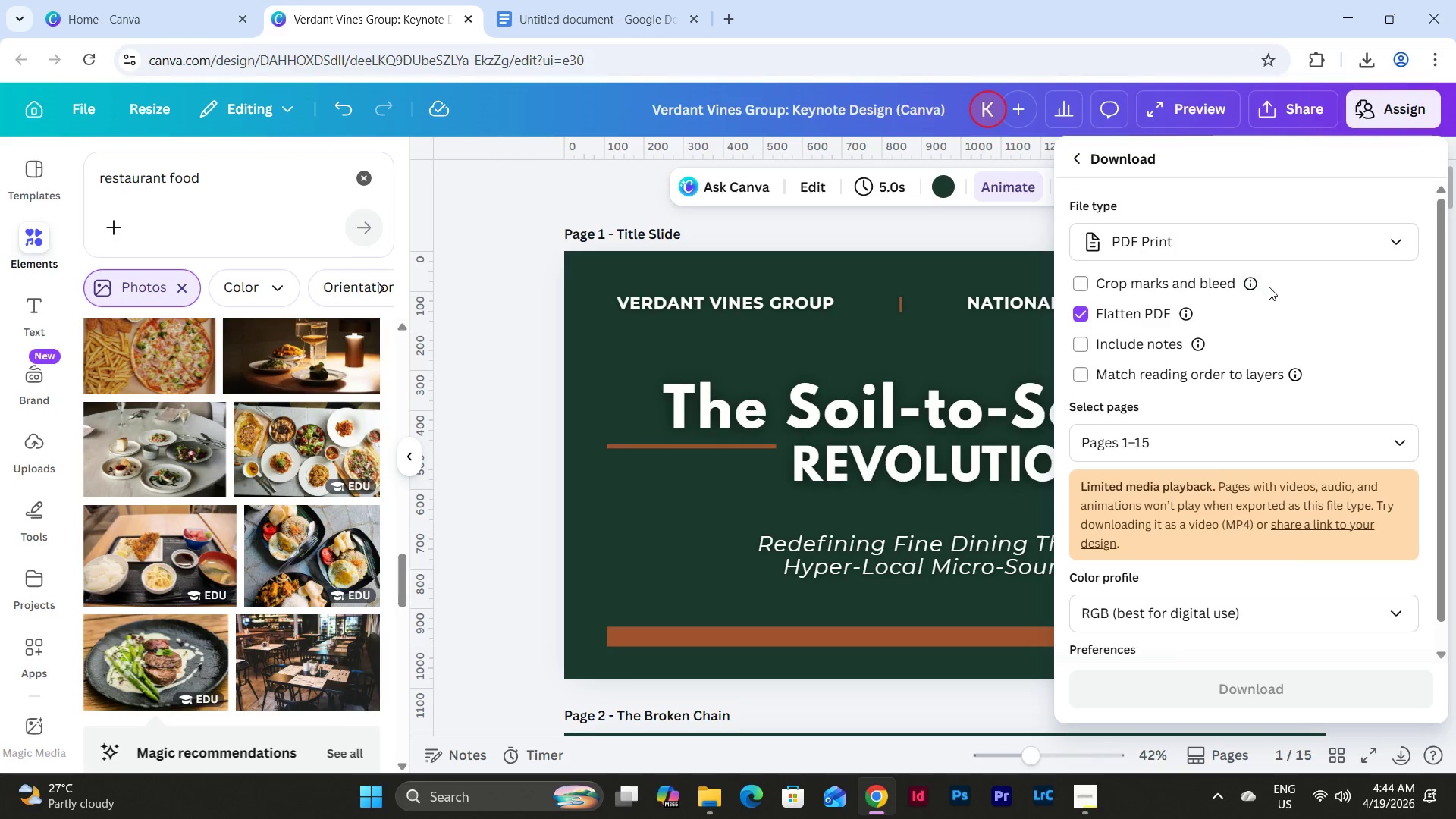 
left_click([1330, 235])
 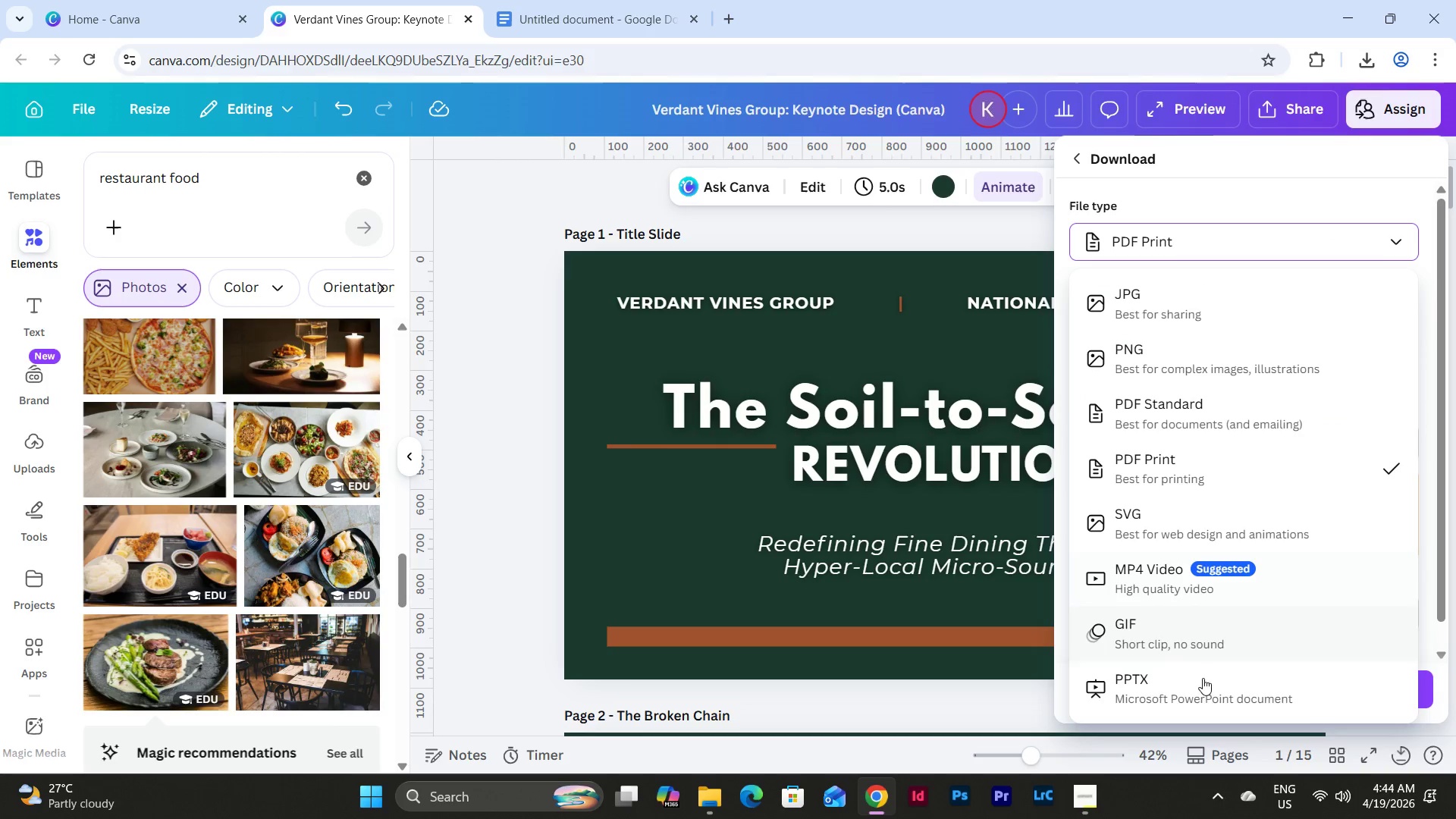 
left_click([1203, 686])
 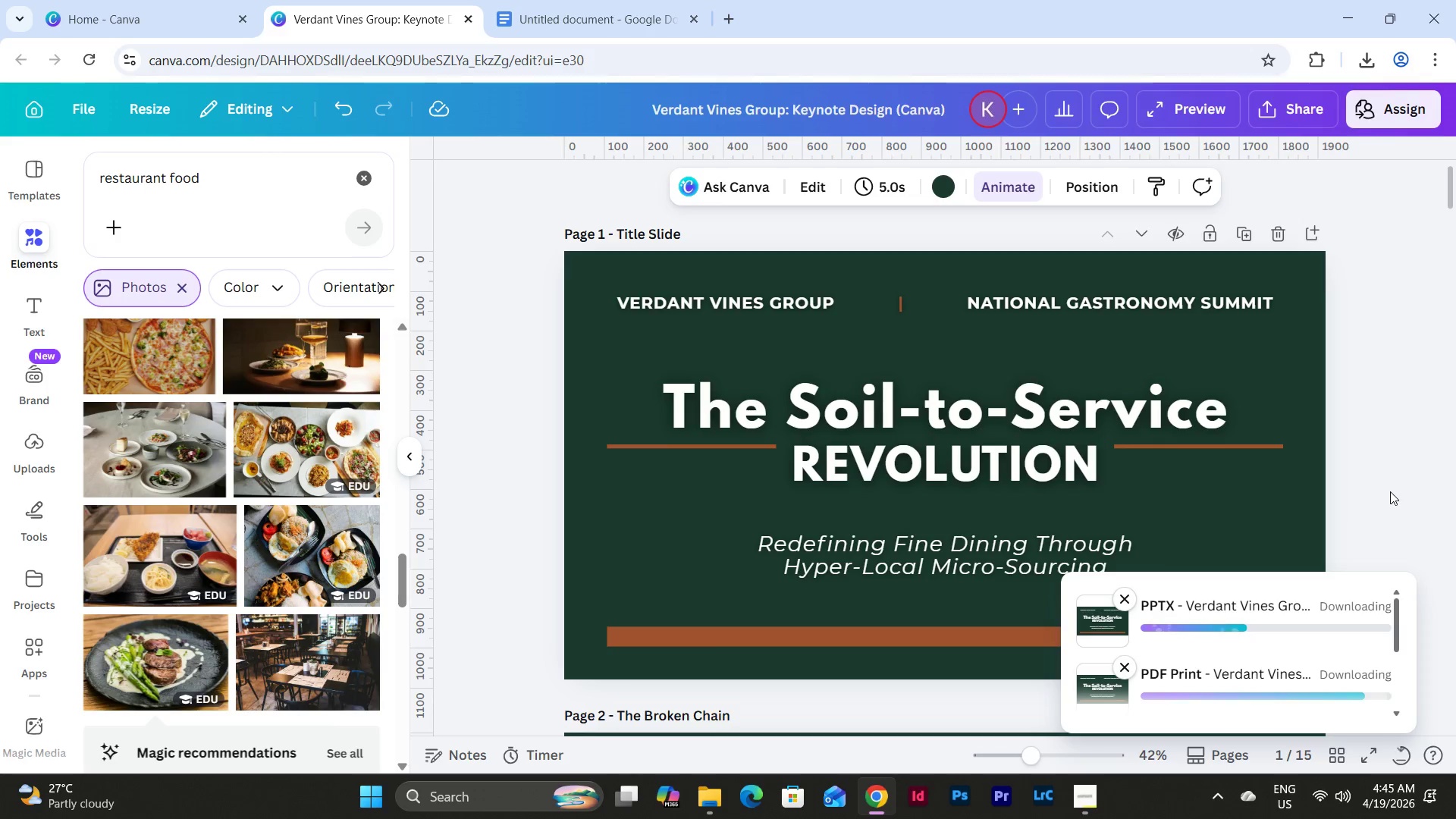 
wait(10.67)
 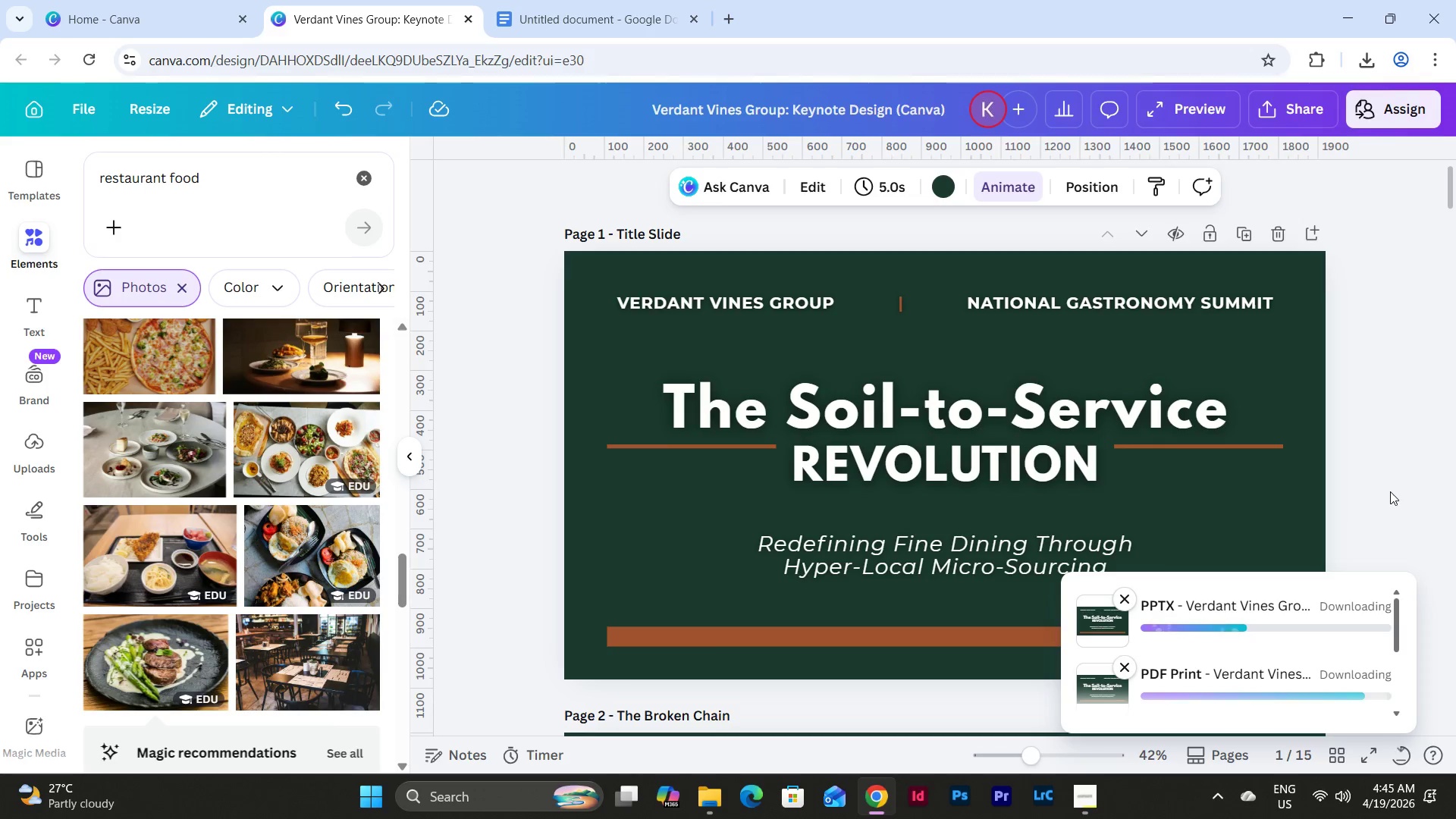 
left_click([1082, 804])